 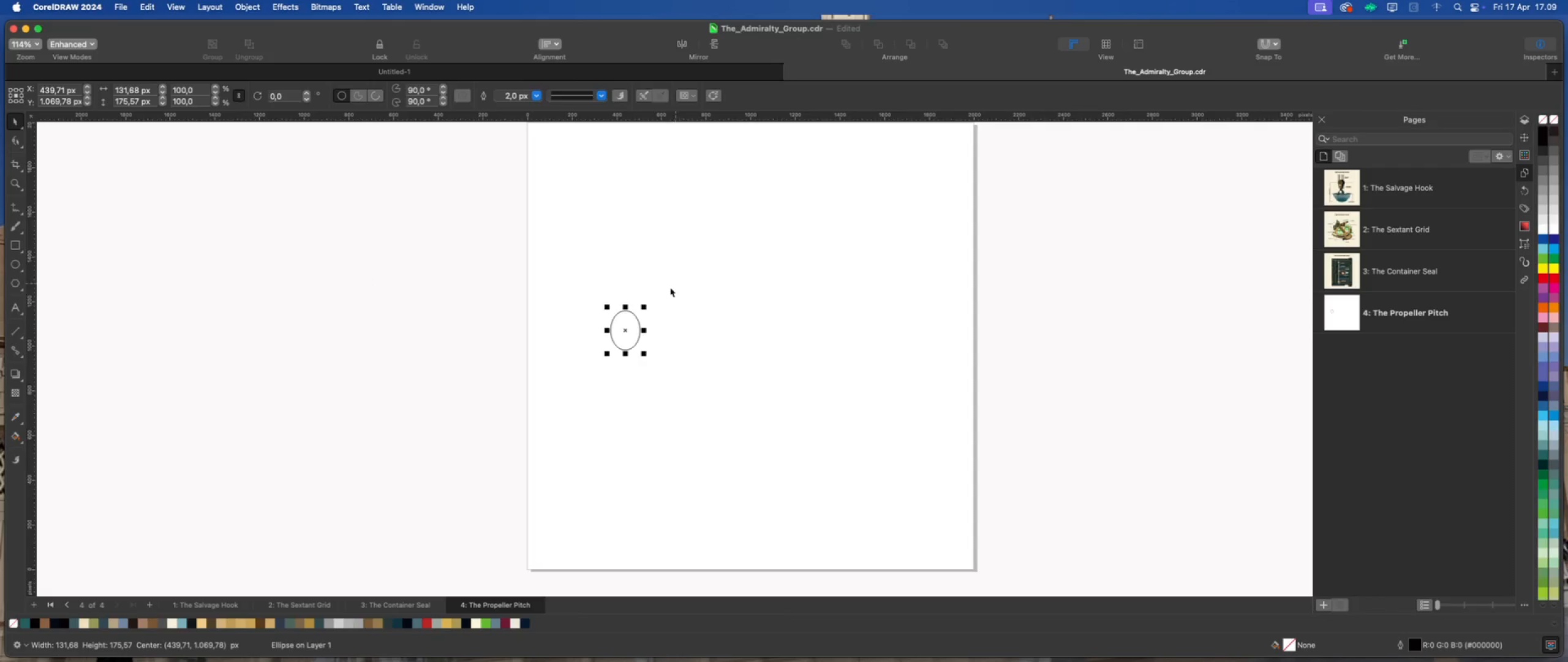 
left_click([628, 324])
 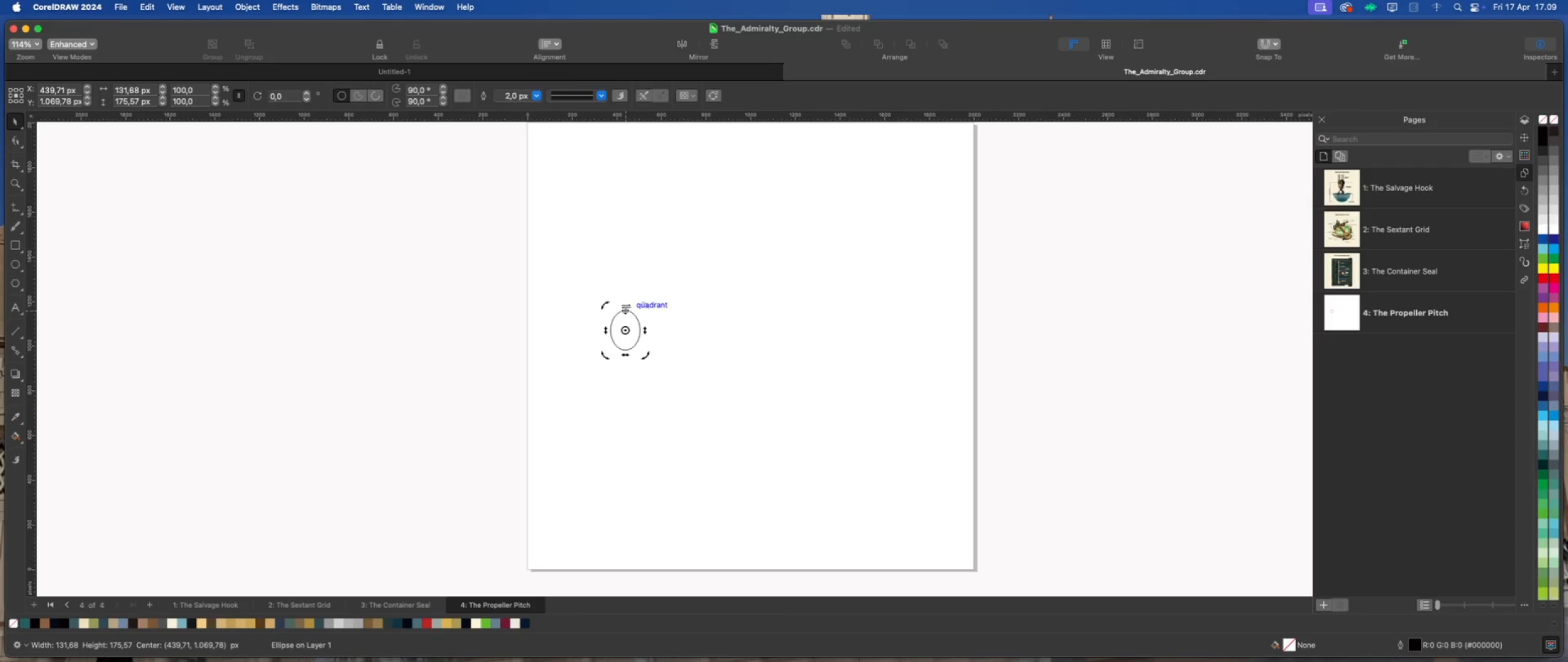 
left_click_drag(start_coordinate=[626, 306], to_coordinate=[622, 306])
 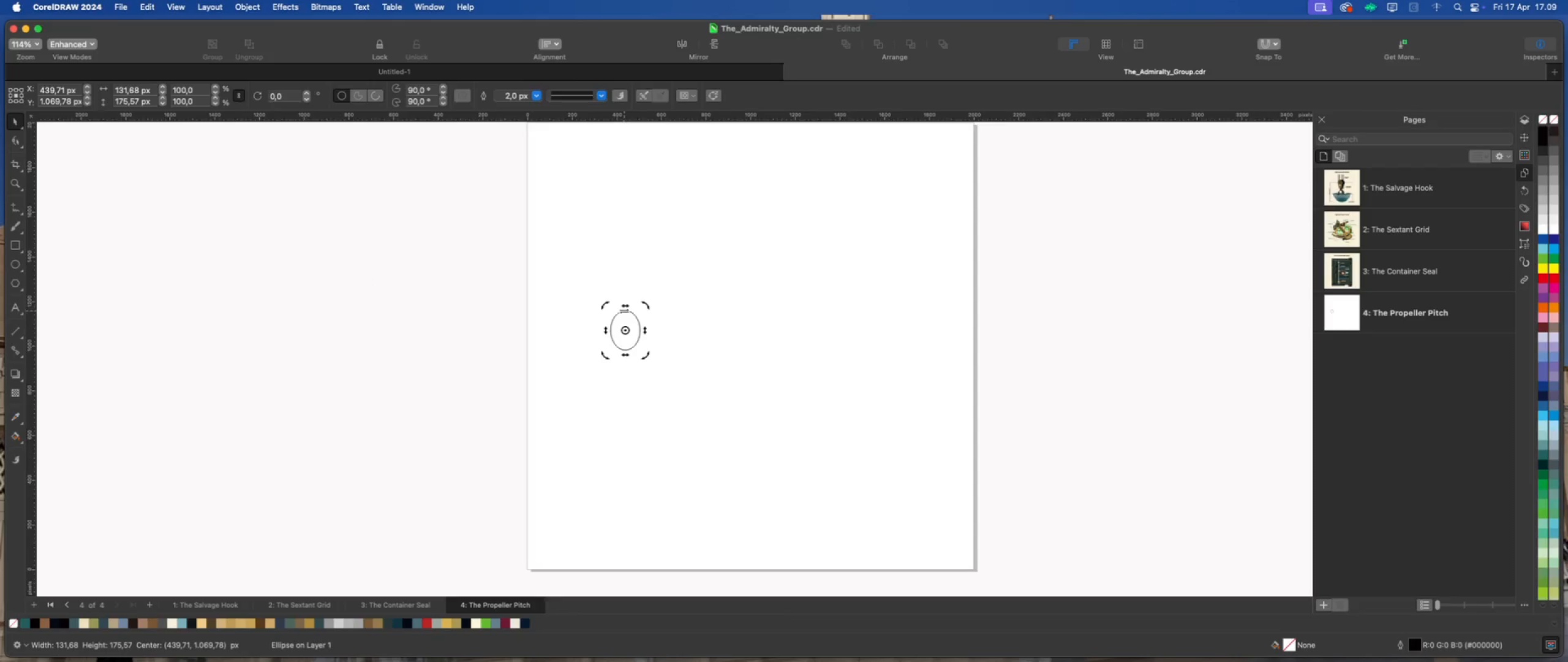 
scroll: coordinate [624, 311], scroll_direction: up, amount: 6.0
 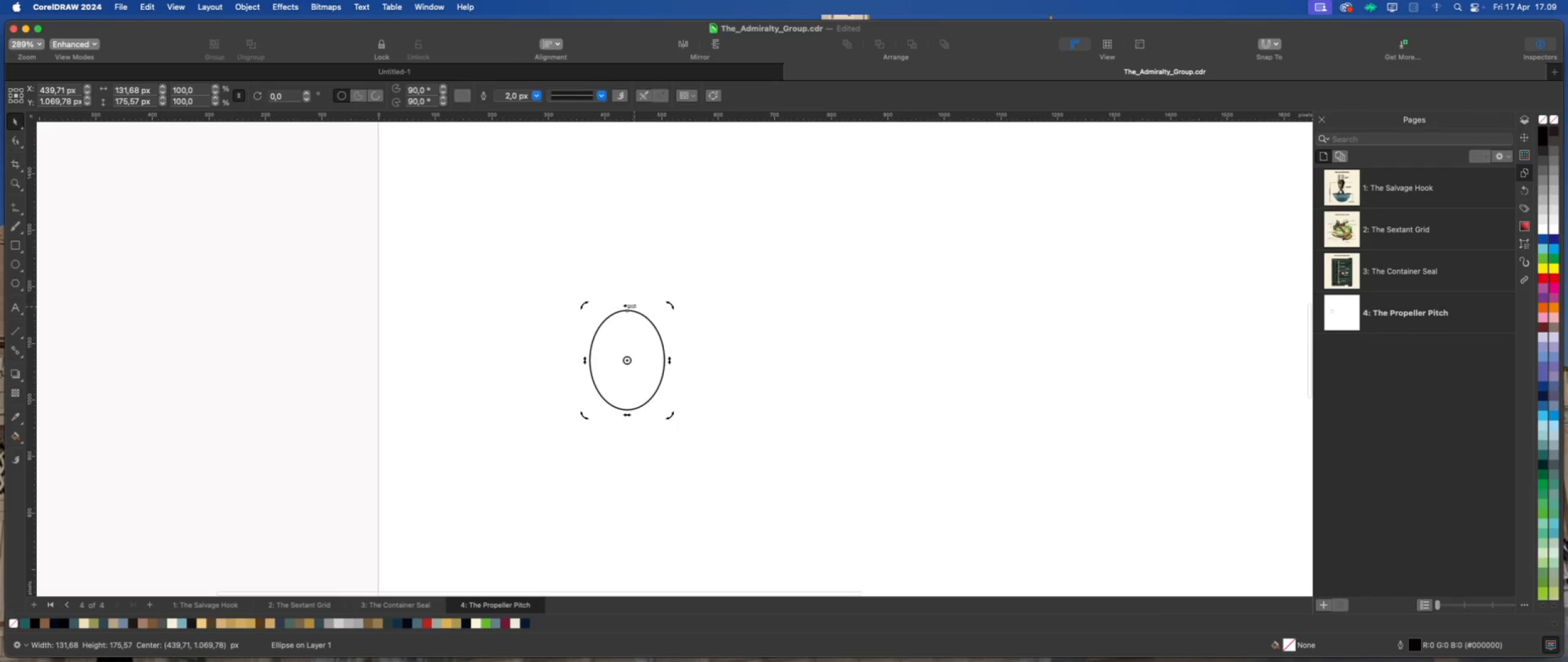 
left_click_drag(start_coordinate=[626, 303], to_coordinate=[622, 303])
 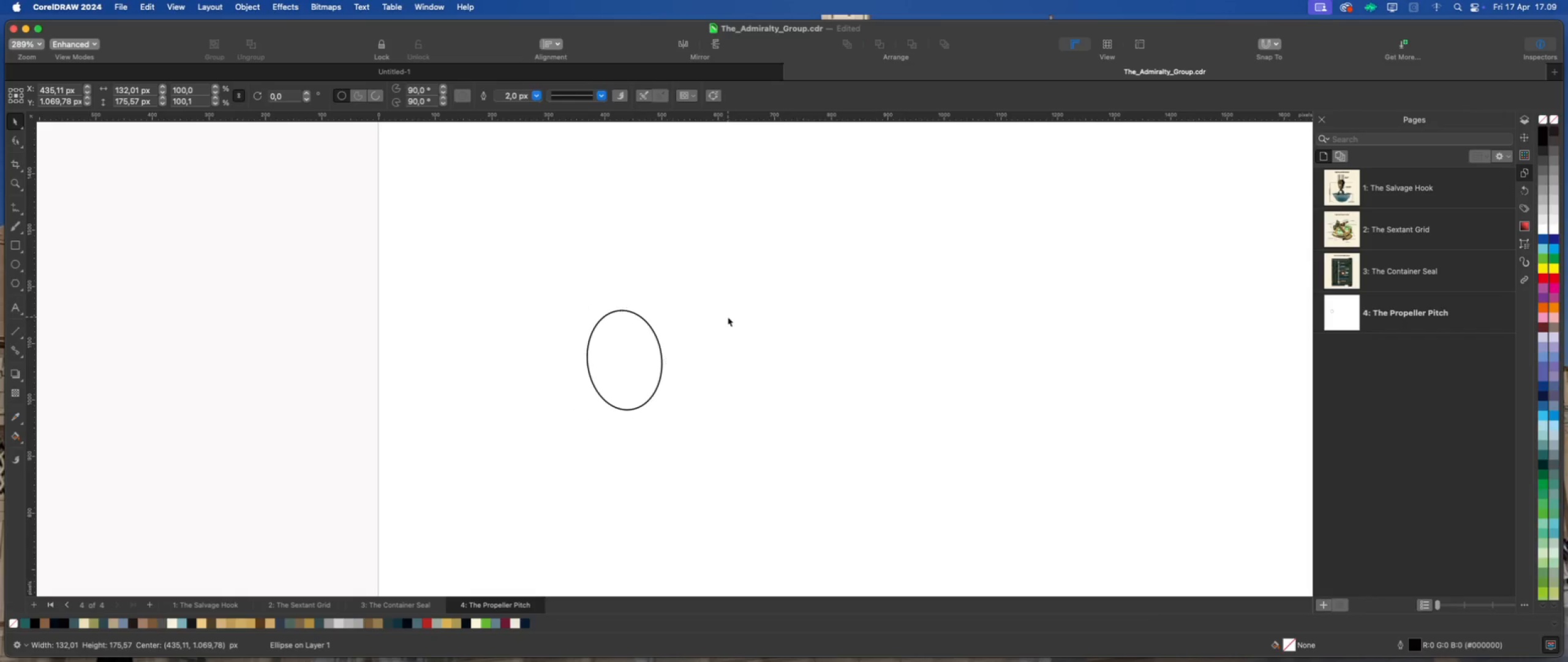 
left_click([728, 317])
 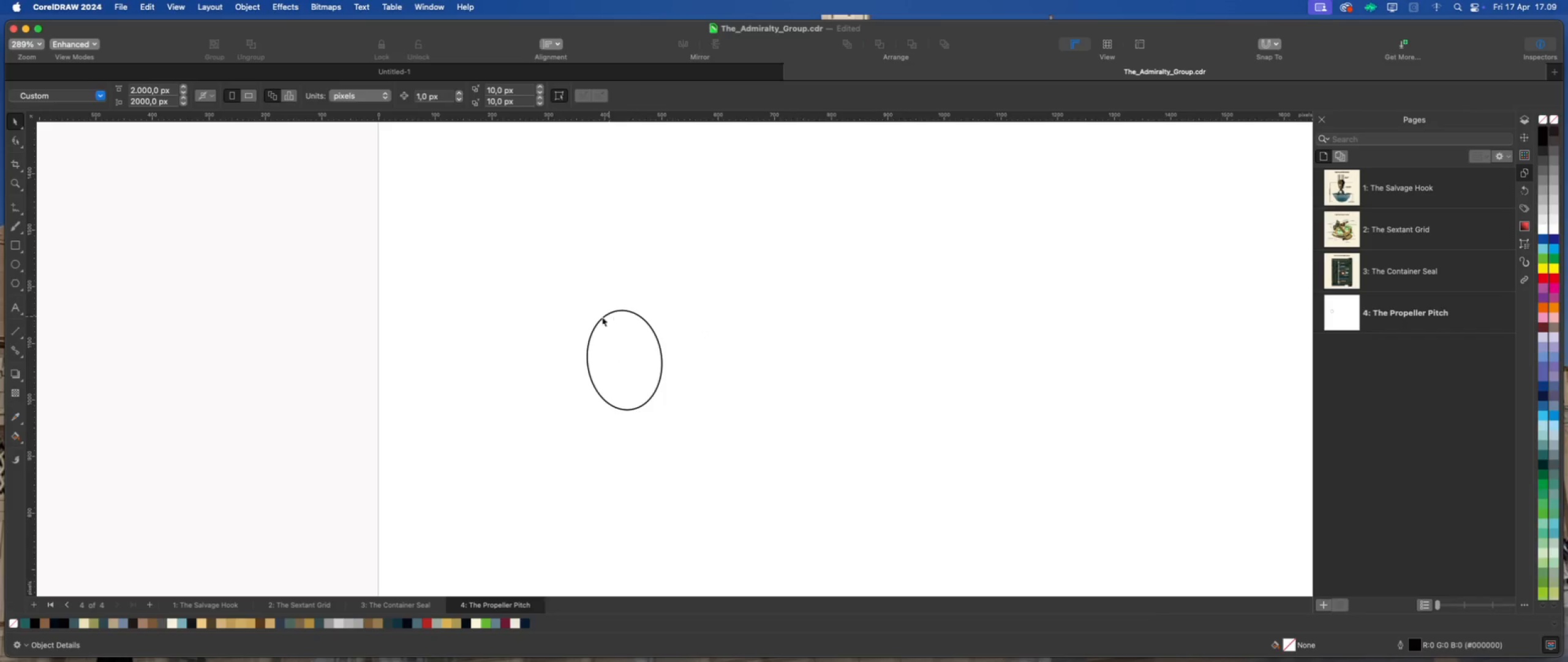 
scroll: coordinate [575, 319], scroll_direction: down, amount: 7.0
 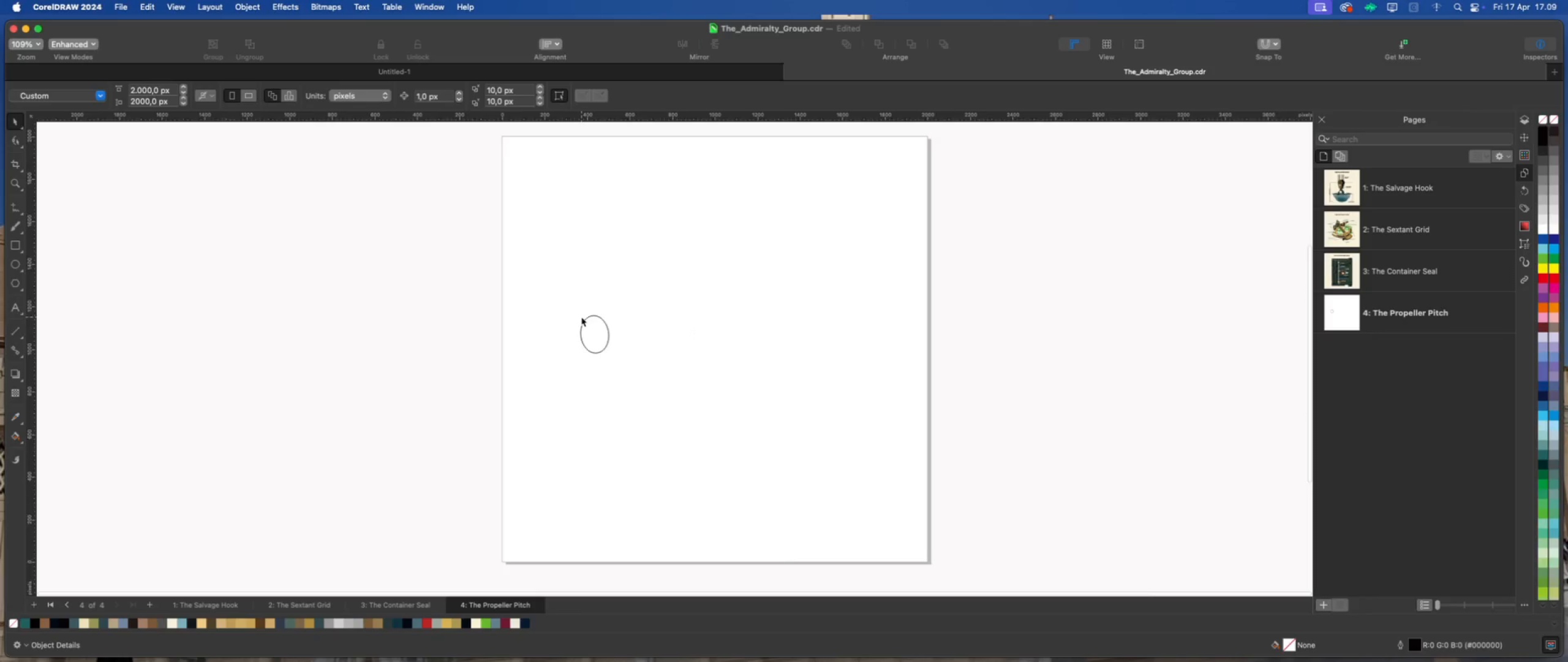 
scroll: coordinate [593, 317], scroll_direction: up, amount: 4.0
 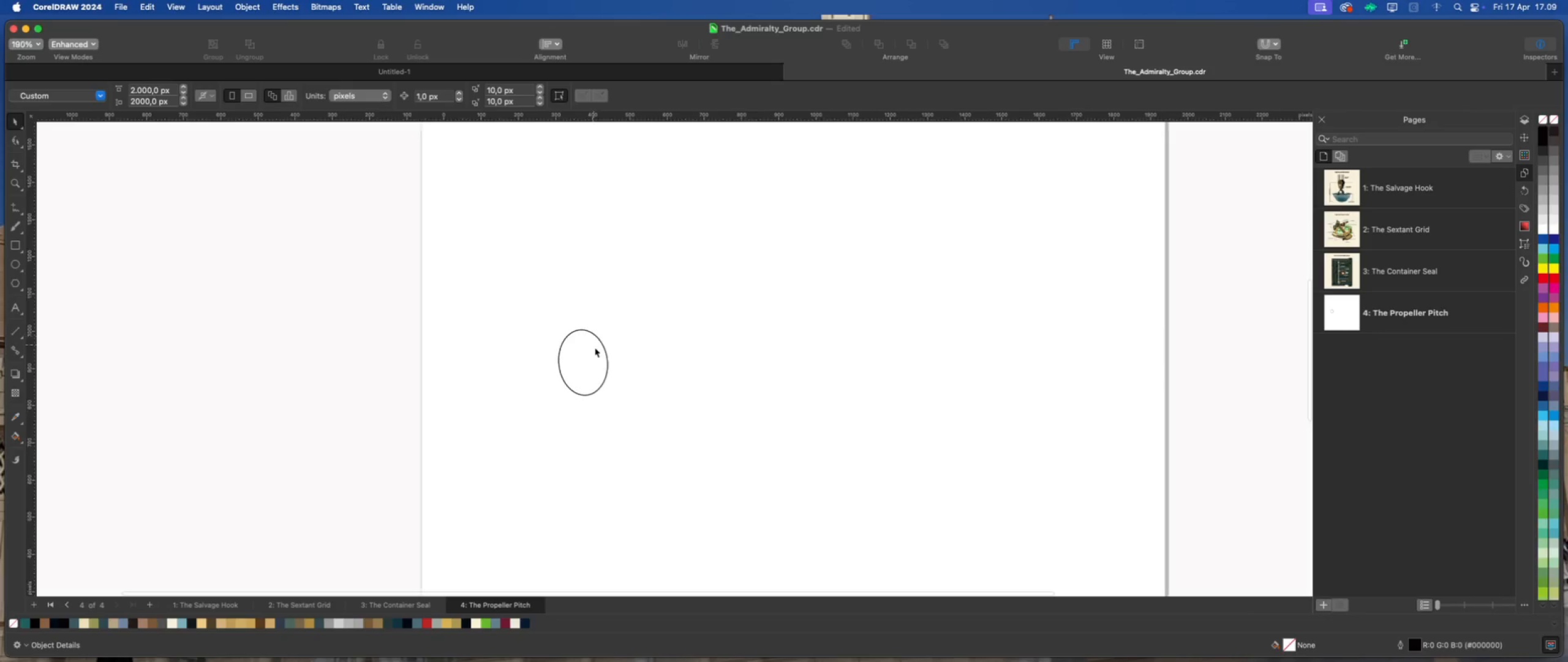 
left_click([595, 348])
 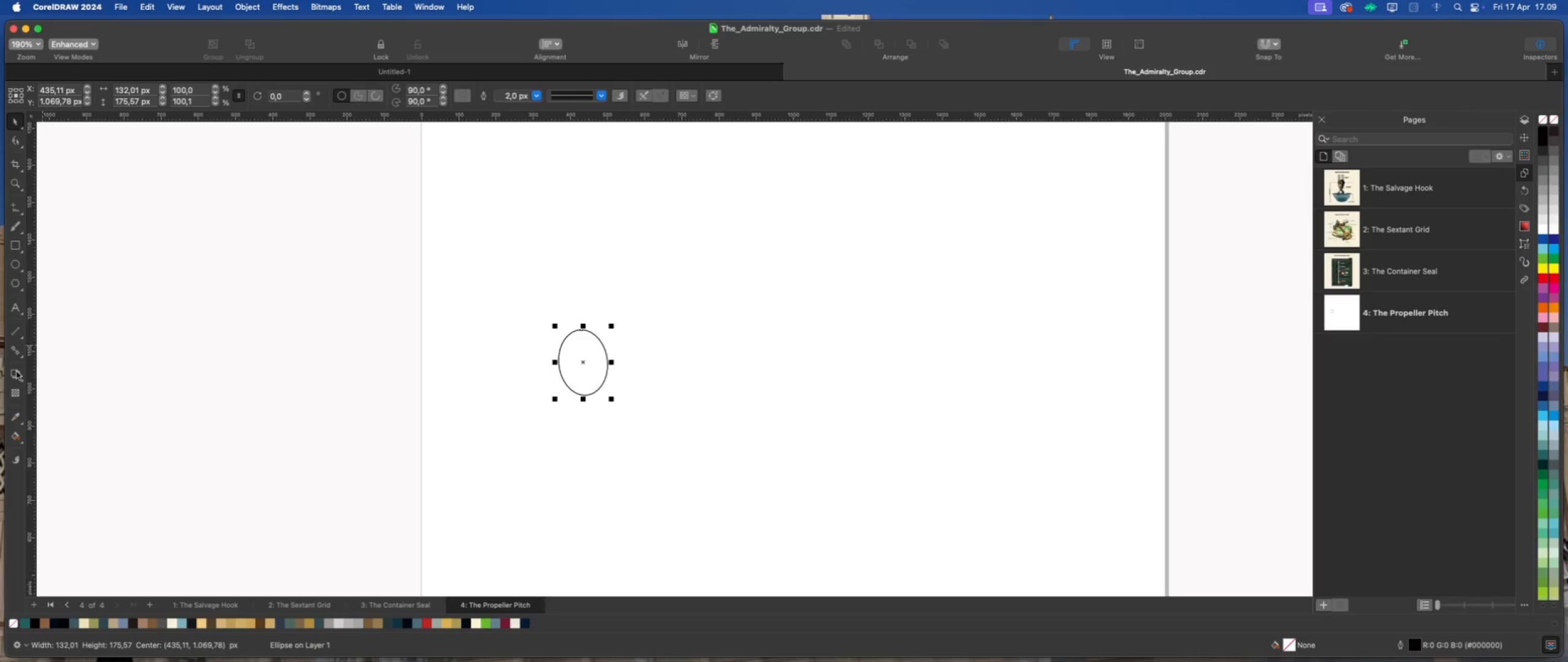 
left_click([17, 373])
 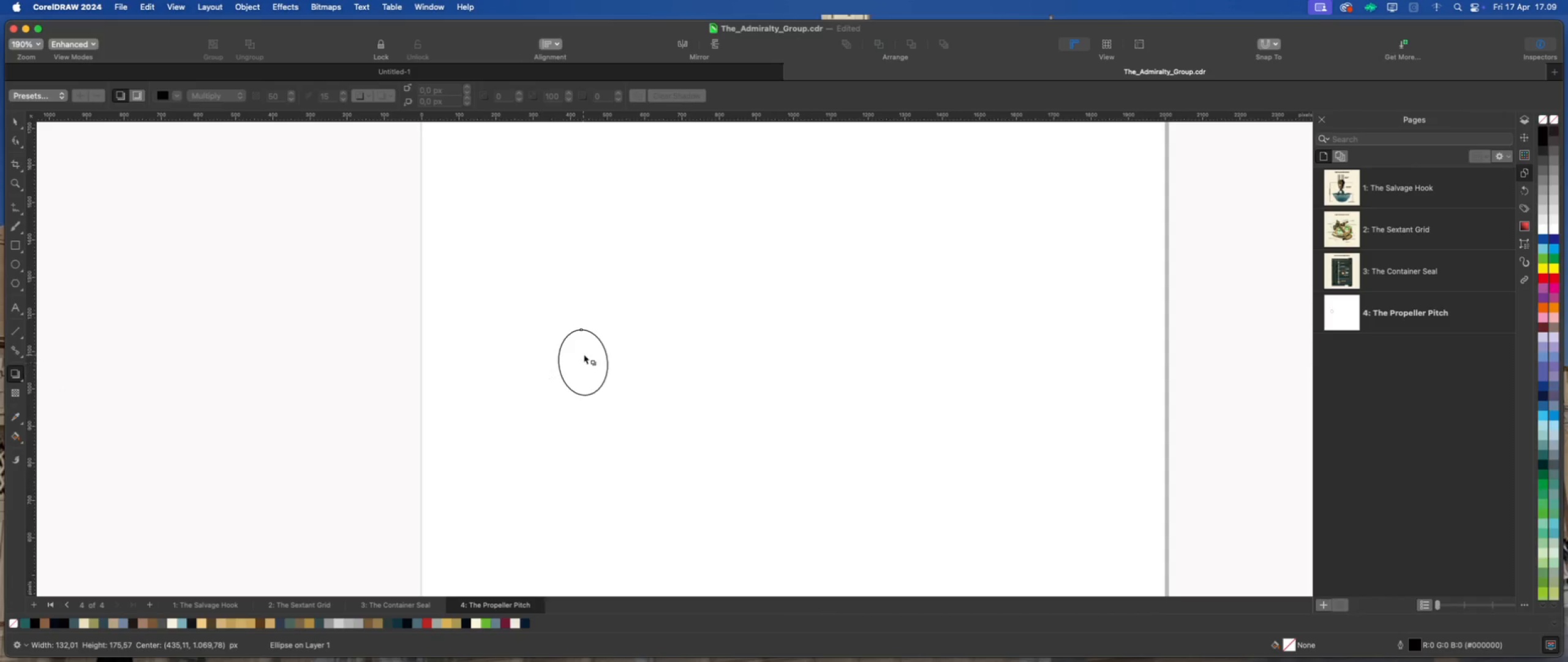 
left_click([586, 360])
 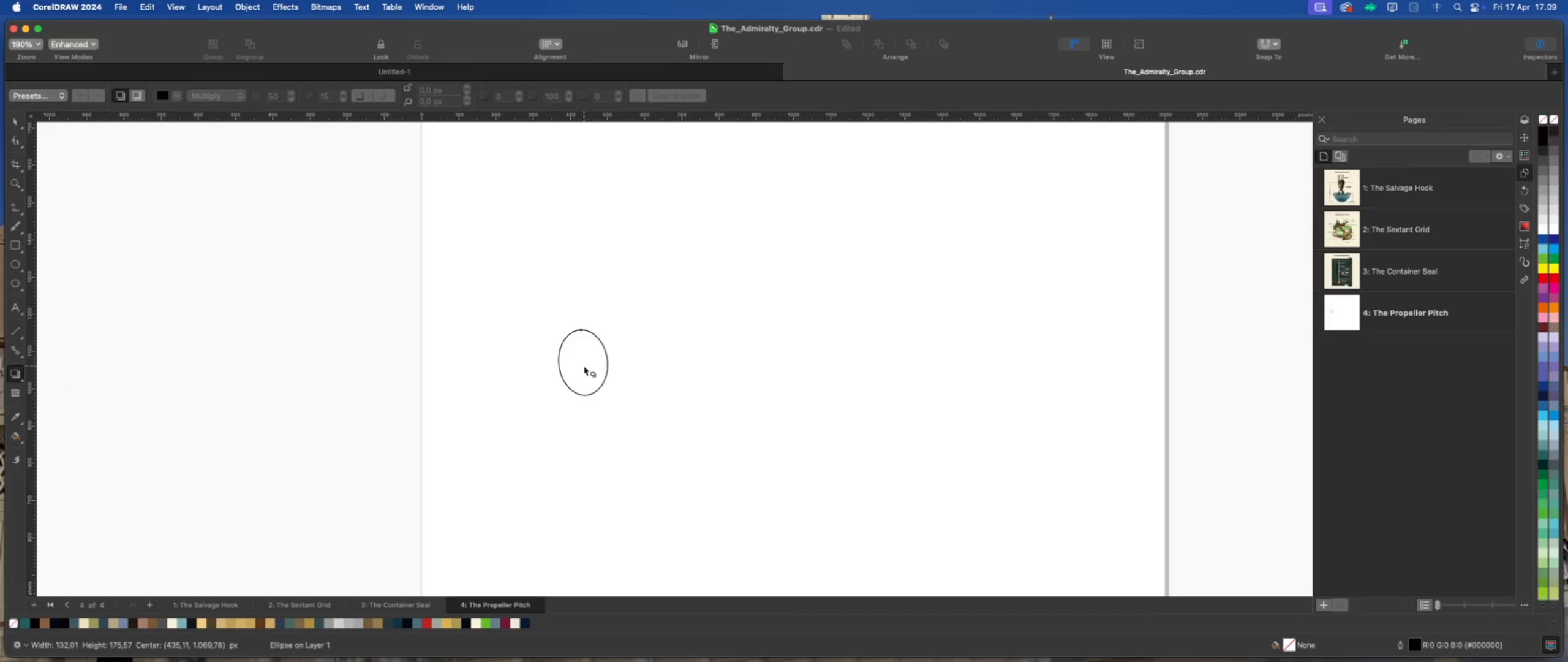 
left_click_drag(start_coordinate=[584, 366], to_coordinate=[952, 227])
 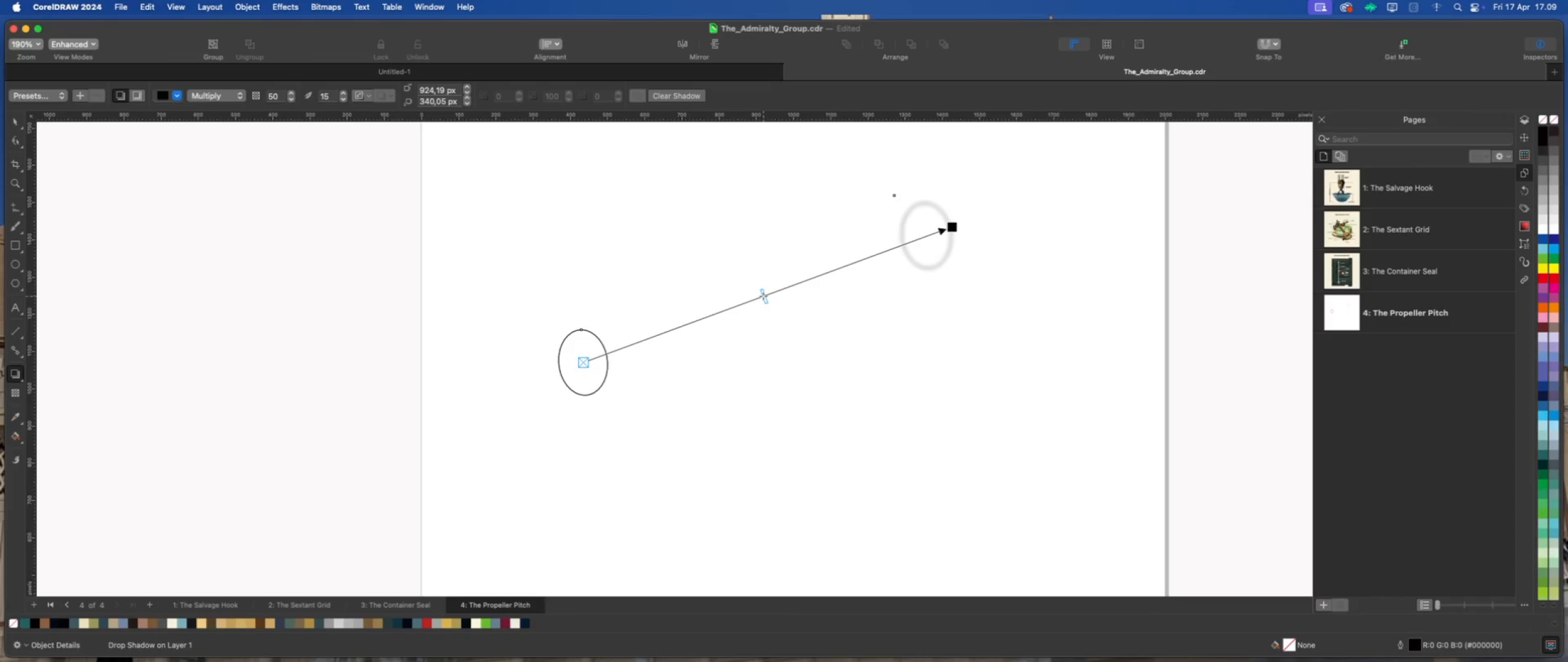 
left_click_drag(start_coordinate=[763, 296], to_coordinate=[749, 303])
 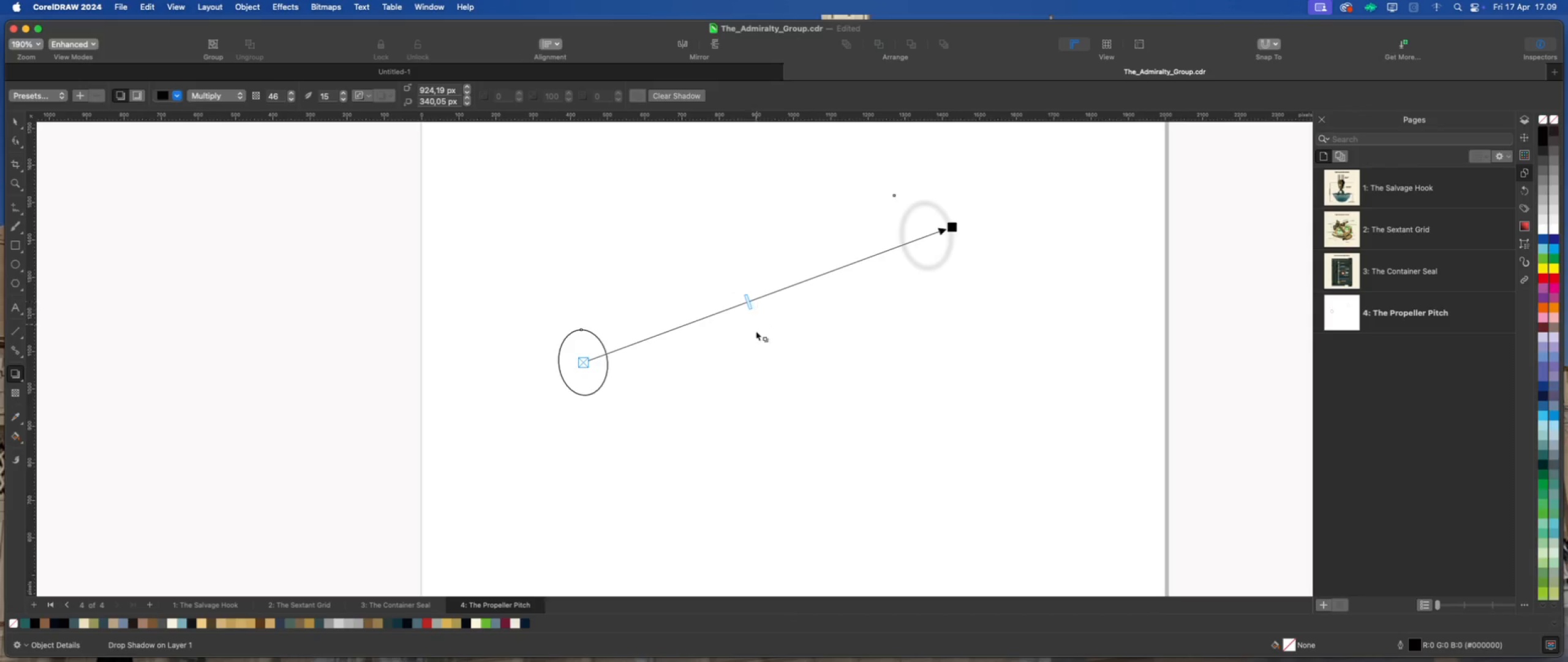 
scroll: coordinate [753, 338], scroll_direction: down, amount: 3.0
 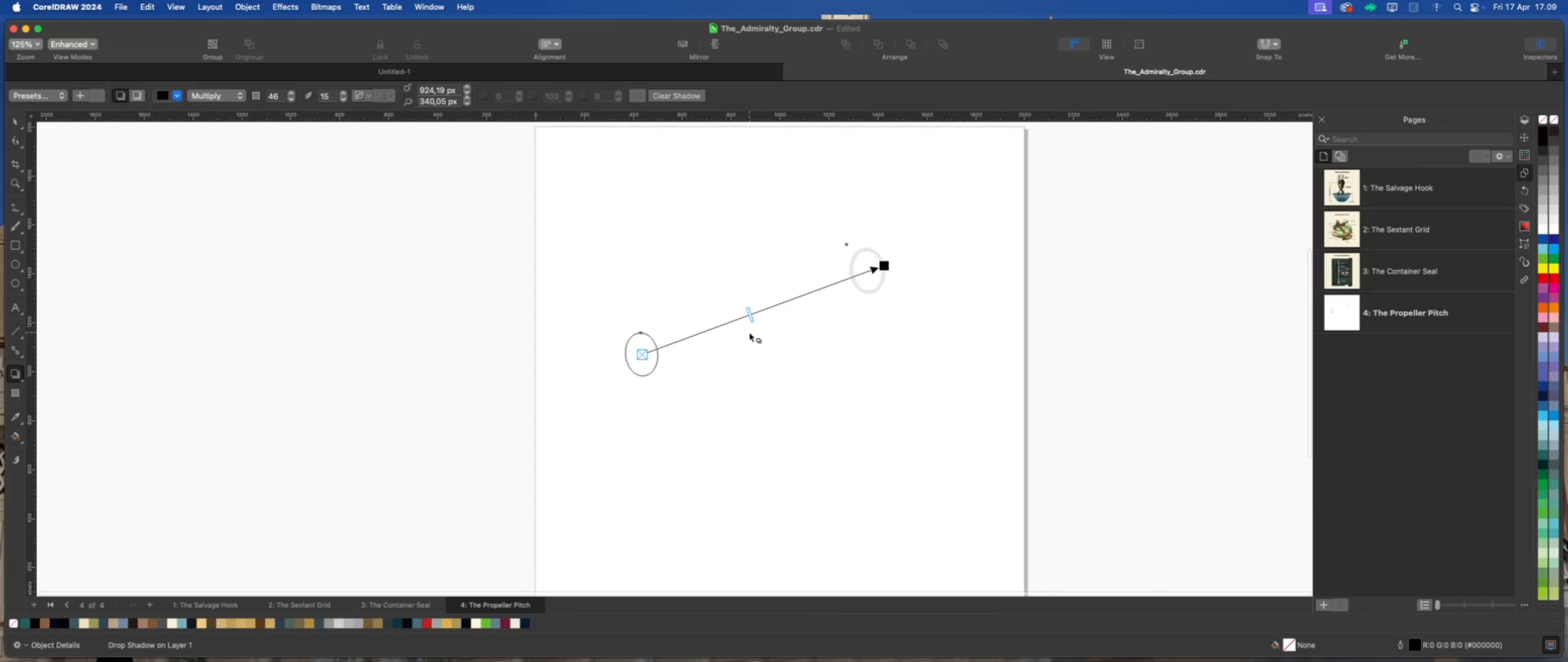 
scroll: coordinate [748, 330], scroll_direction: up, amount: 2.0
 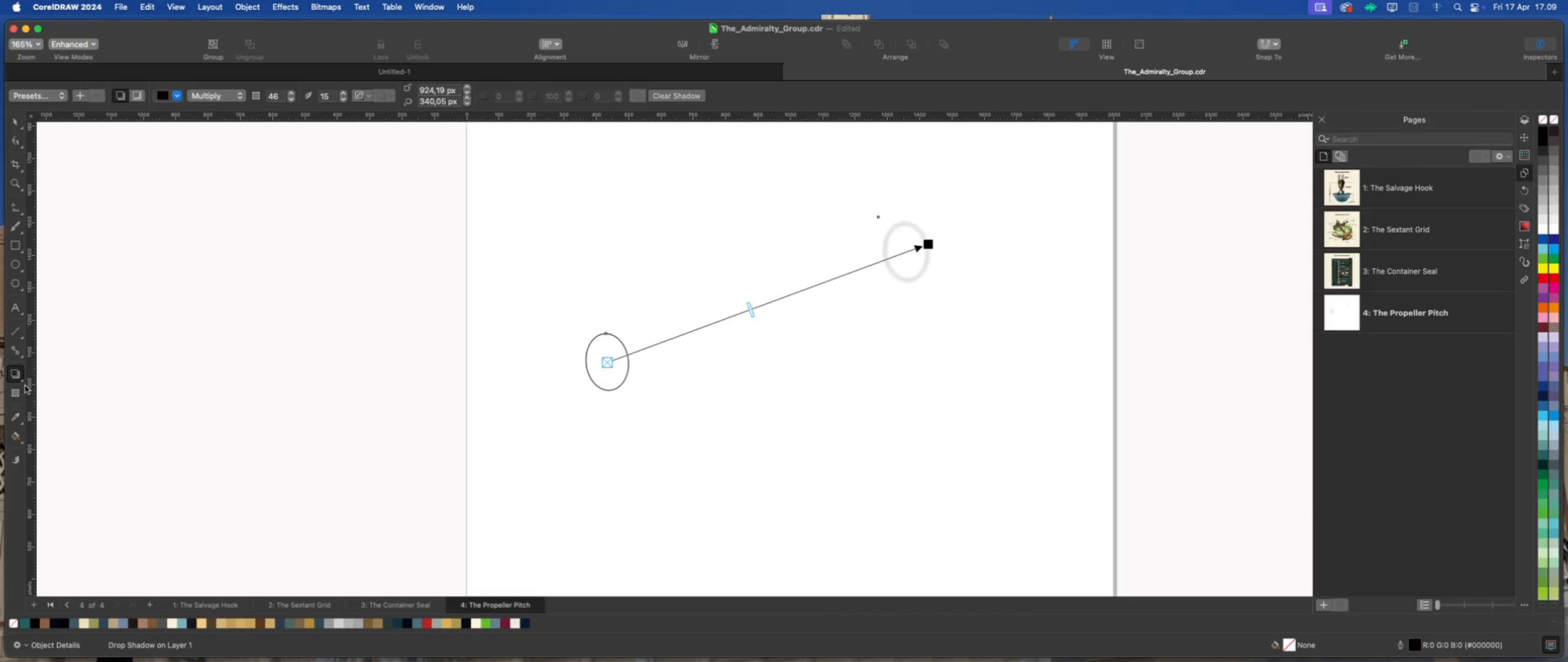 
left_click([24, 382])
 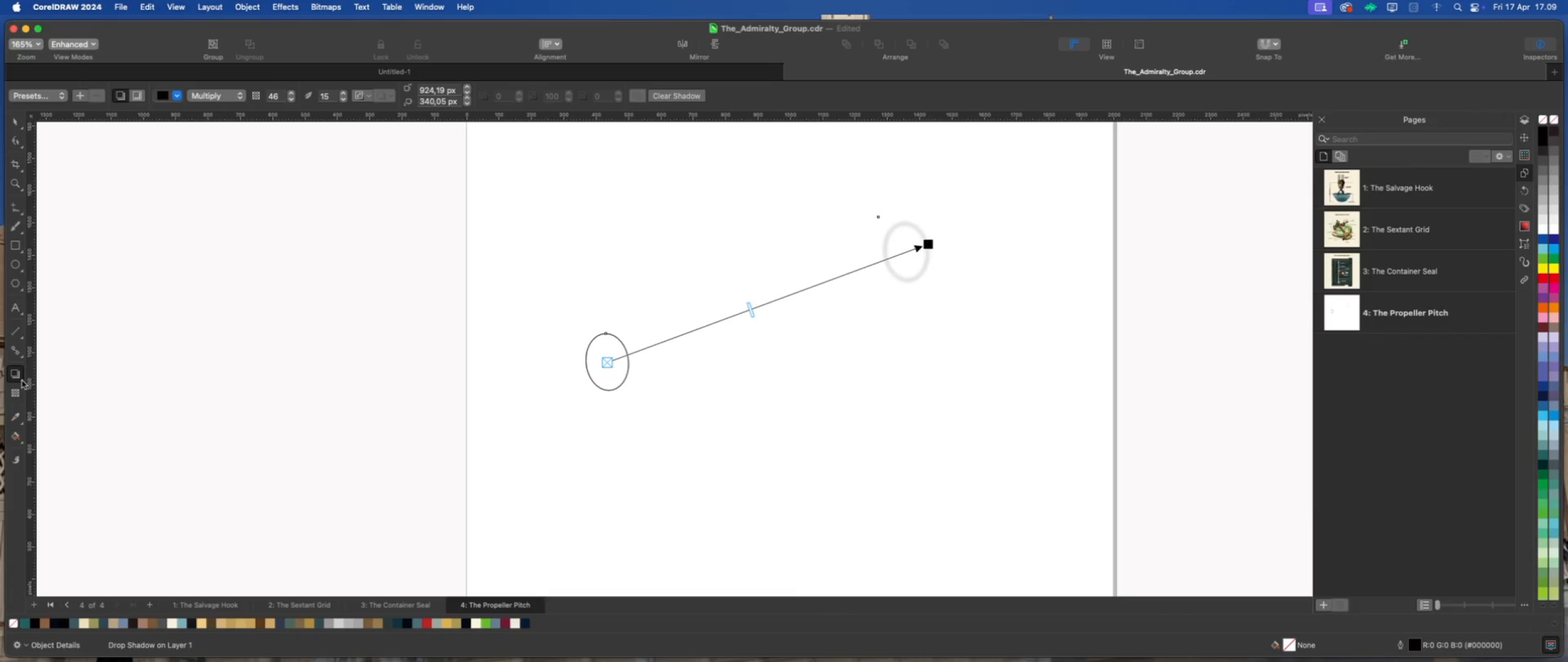 
left_click([22, 381])
 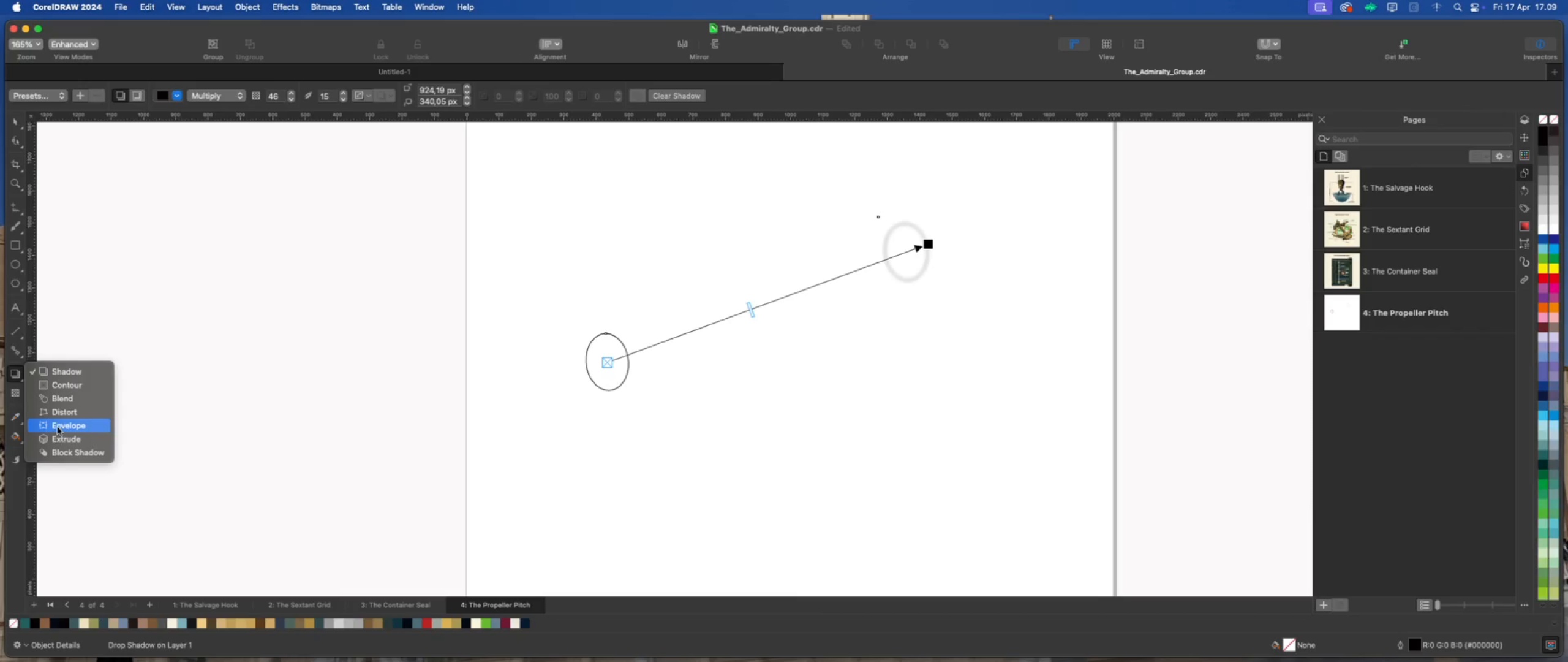 
left_click([64, 436])
 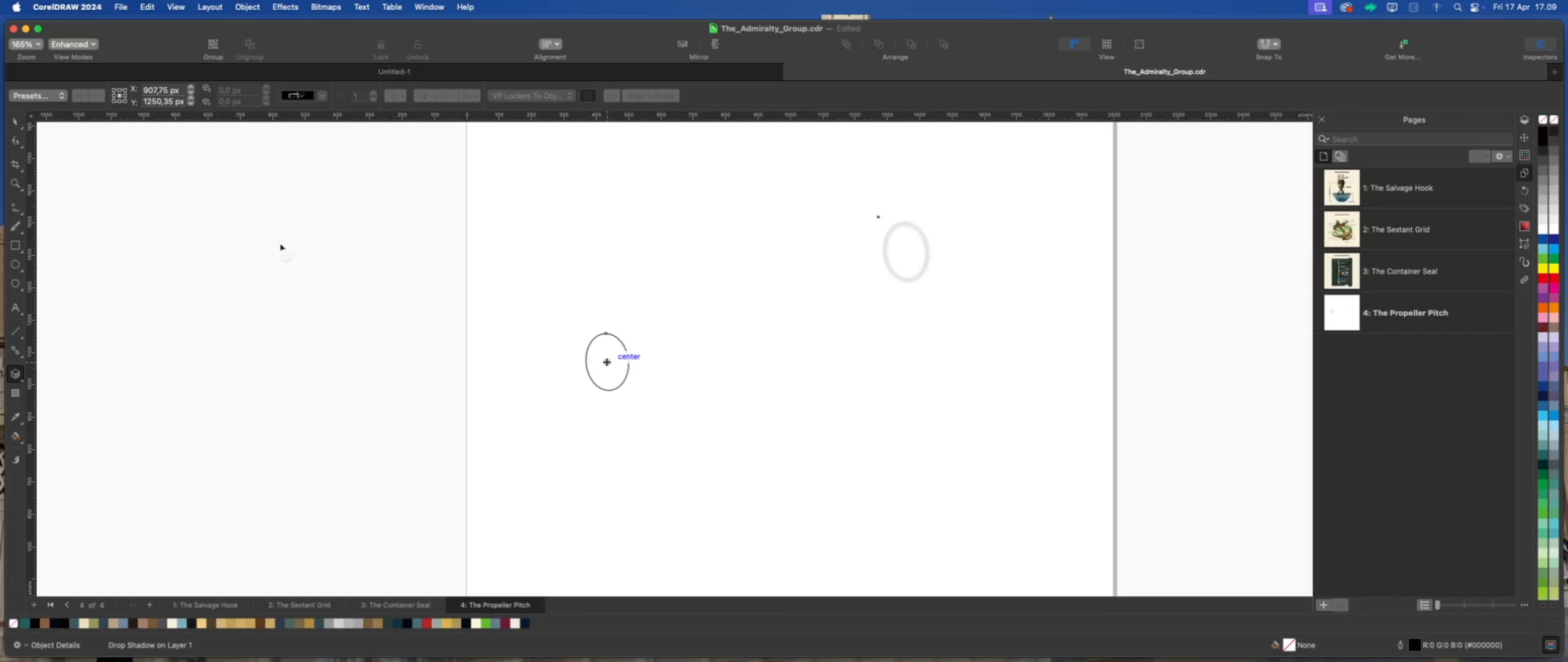 
left_click([15, 124])
 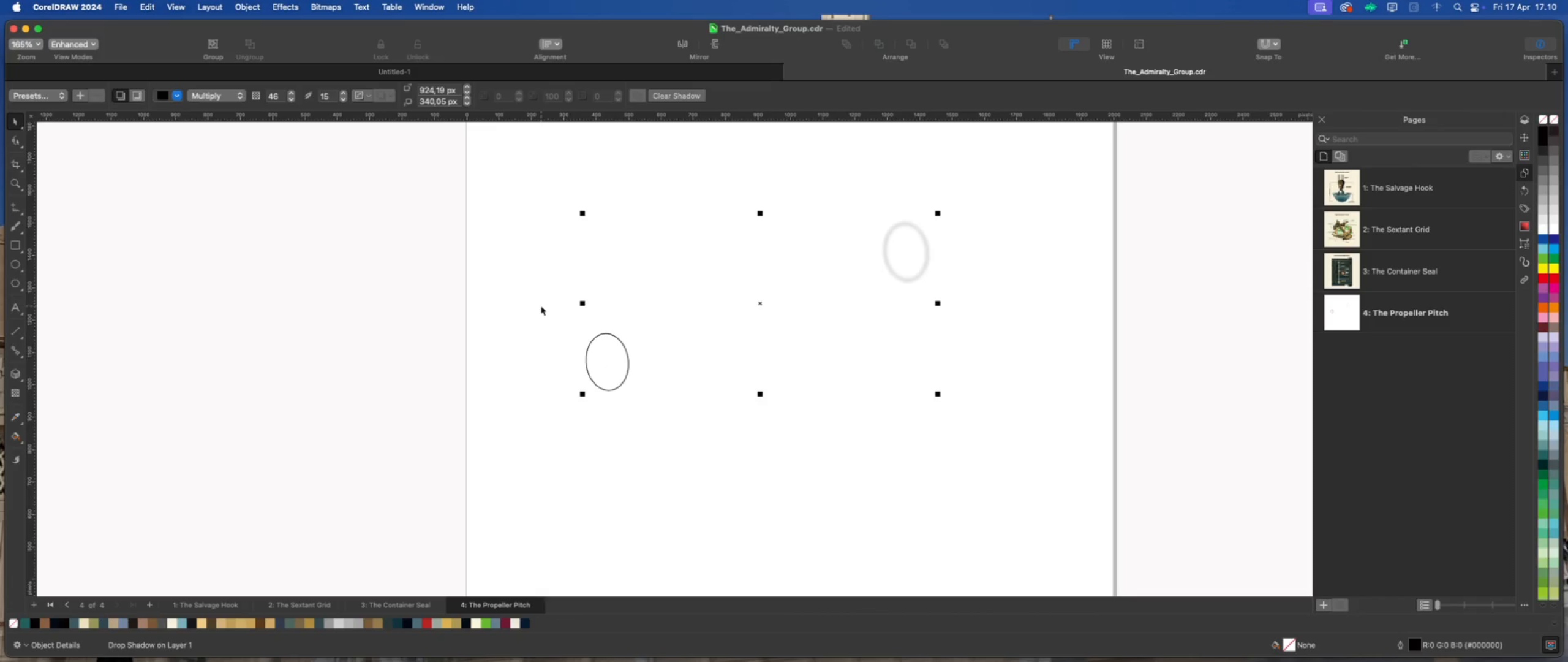 
key(Meta+Z)
 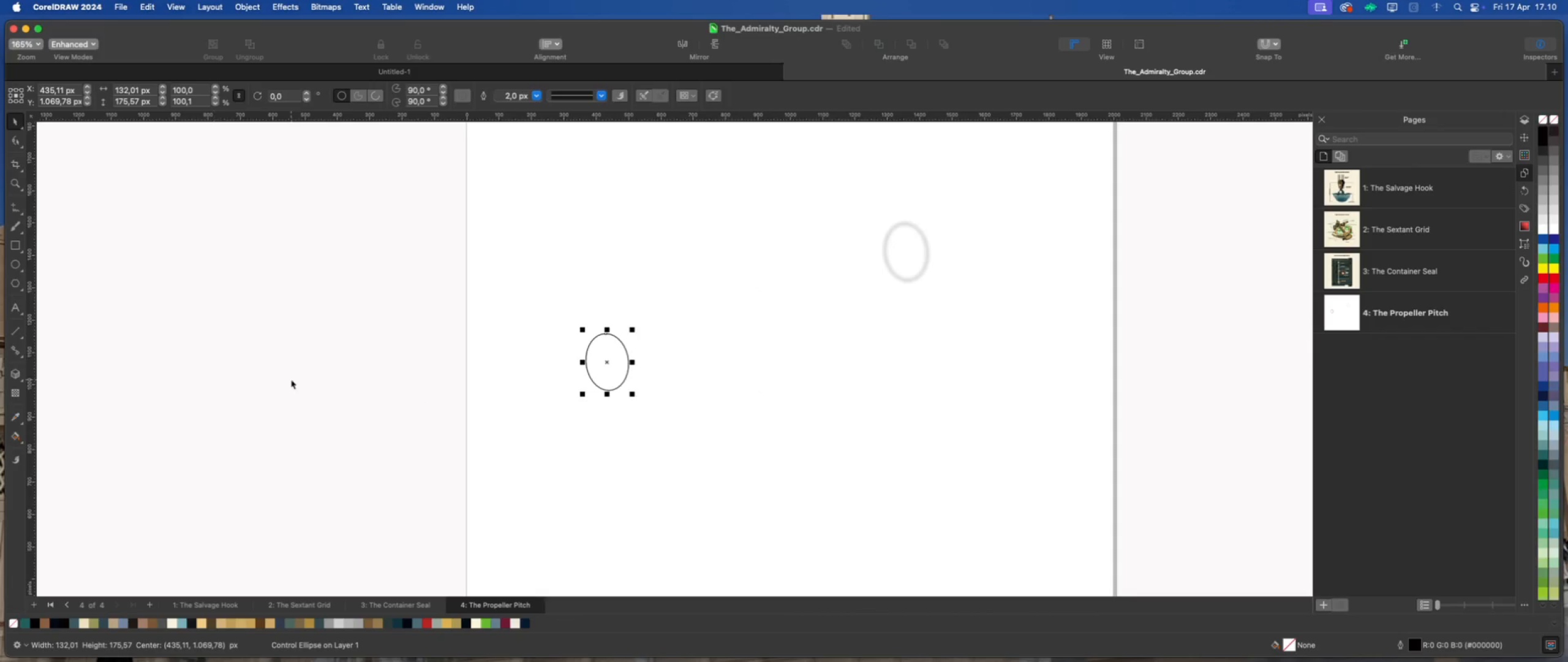 
key(Meta+Z)
 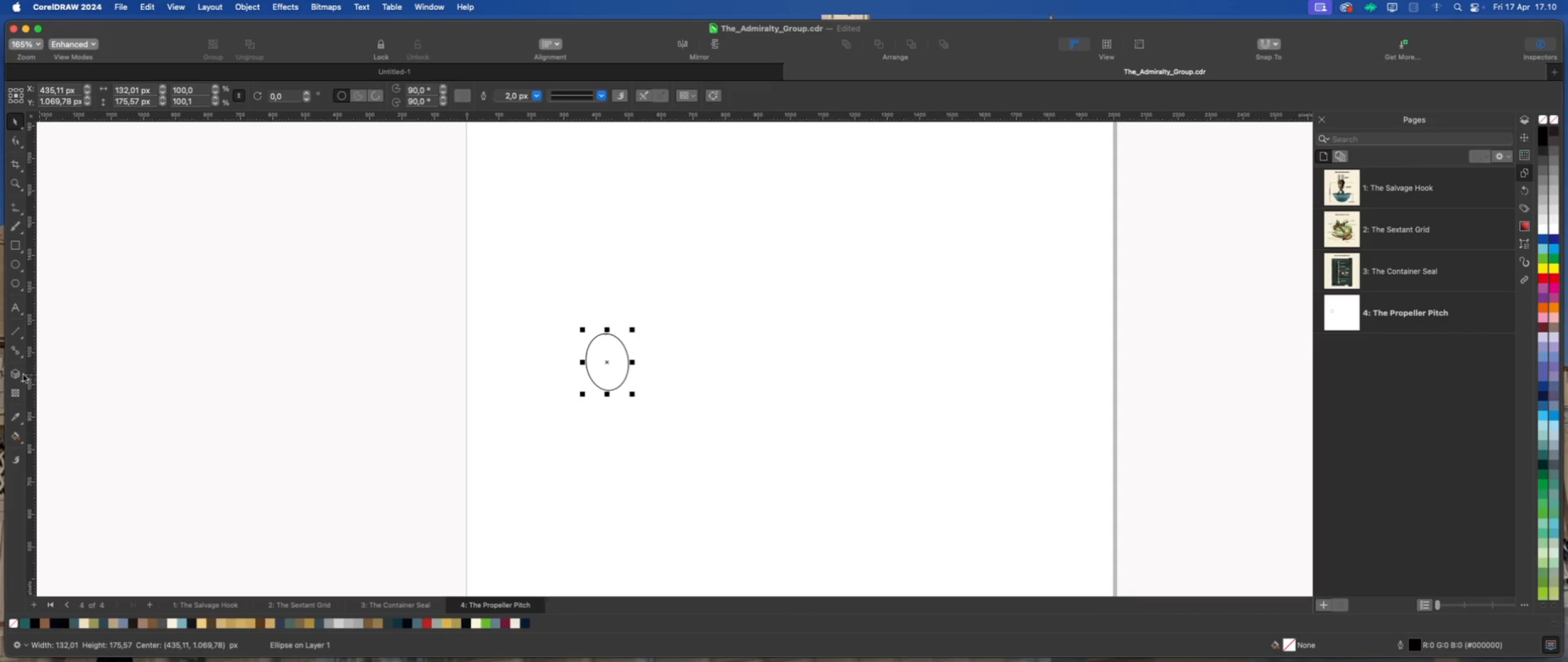 
left_click([16, 376])
 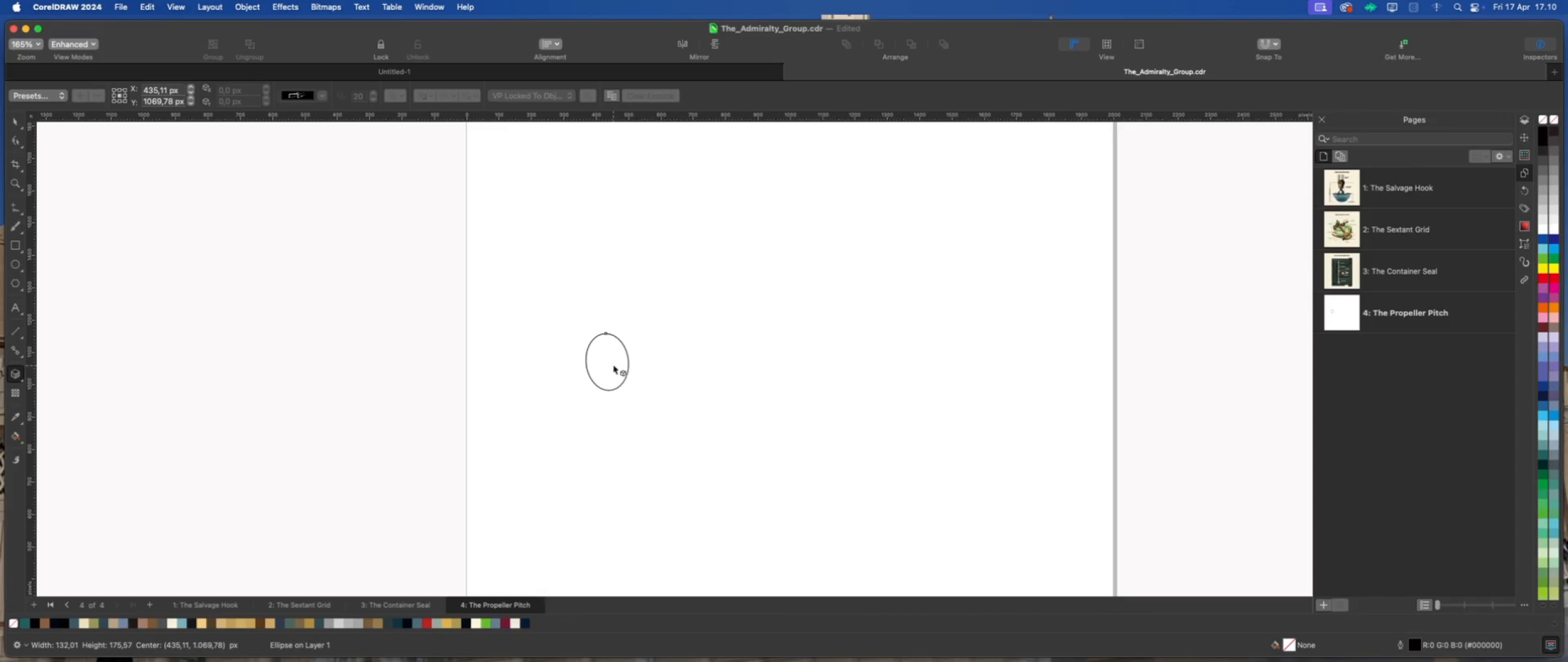 
left_click_drag(start_coordinate=[608, 361], to_coordinate=[771, 307])
 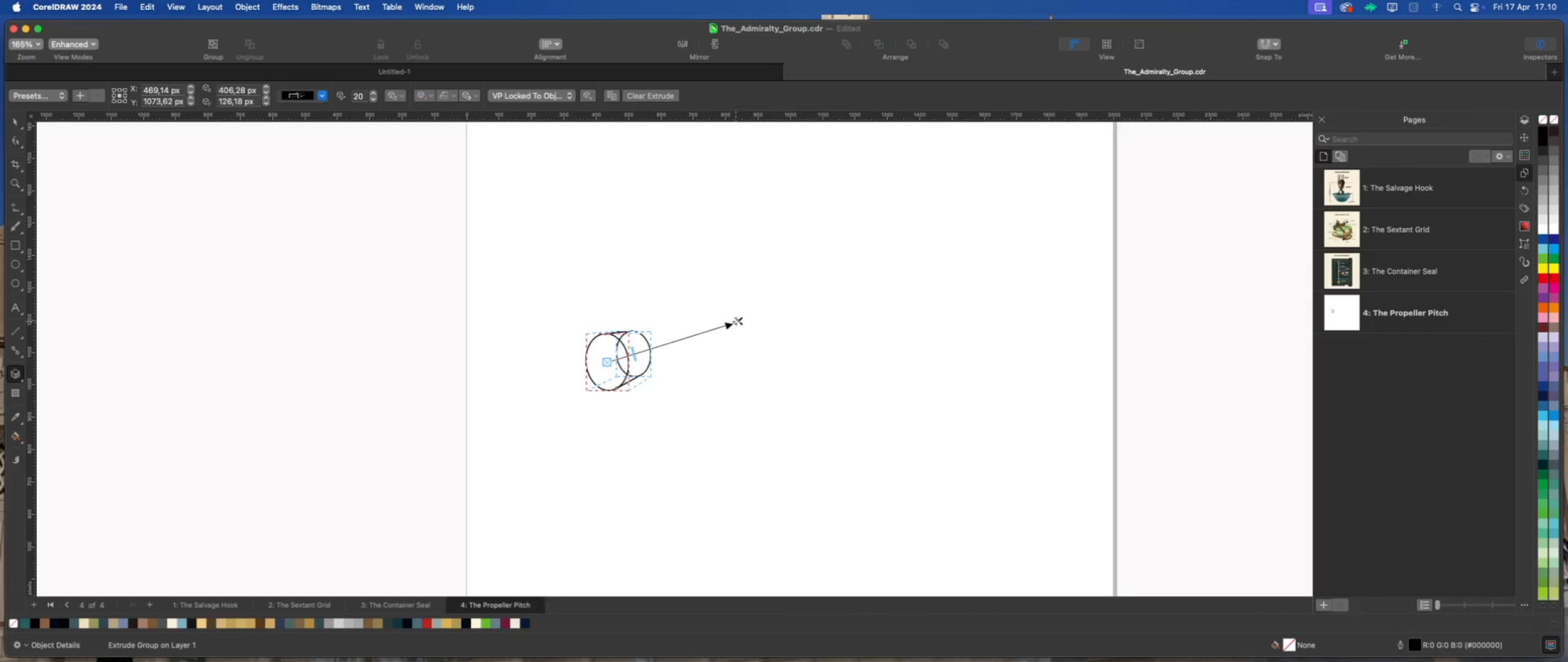 
left_click_drag(start_coordinate=[739, 319], to_coordinate=[1148, 133])
 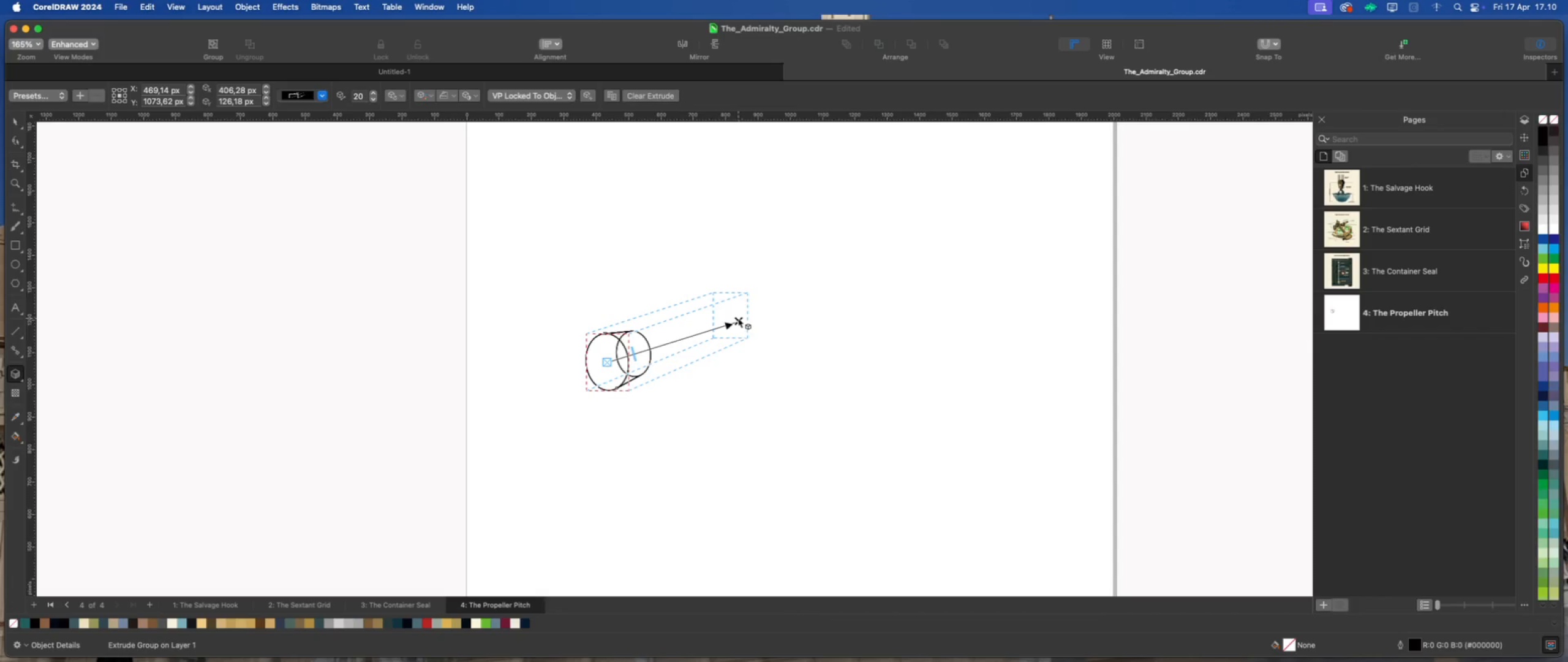 
left_click_drag(start_coordinate=[737, 319], to_coordinate=[771, 305])
 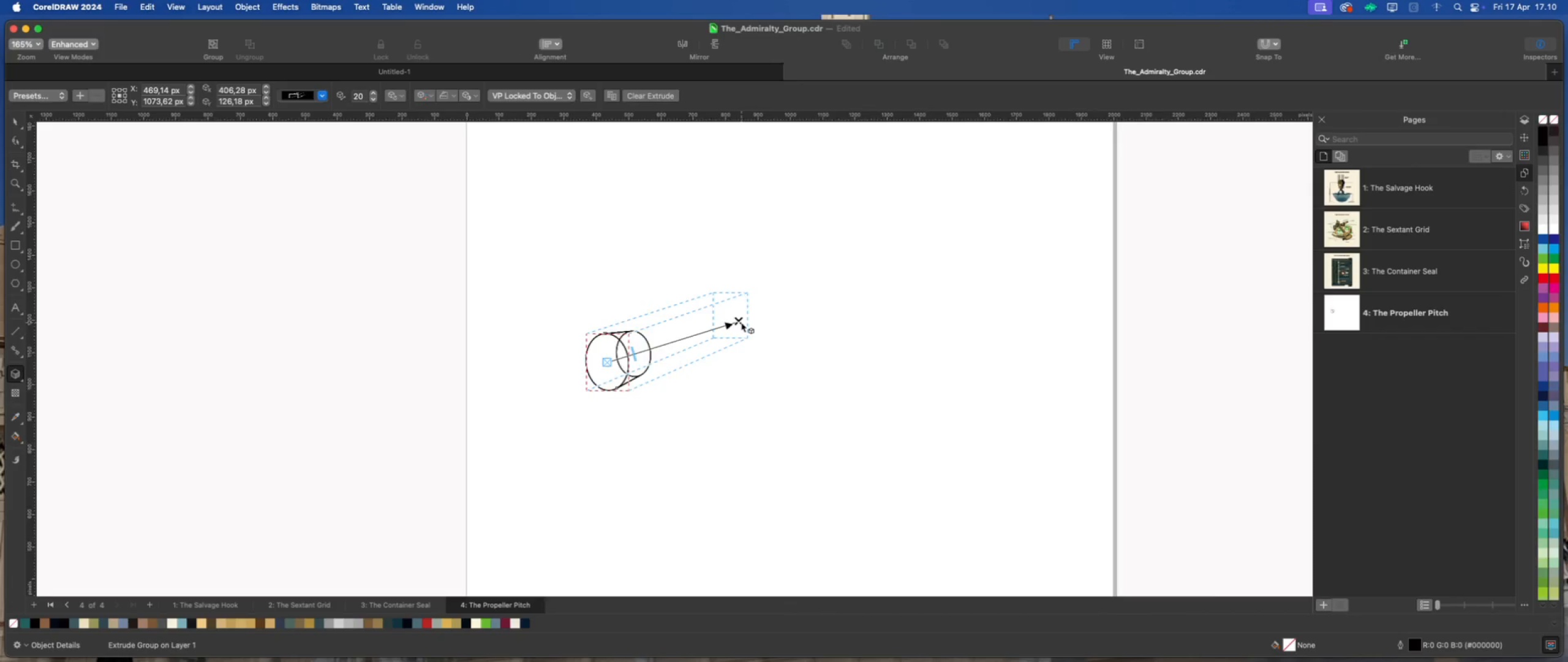 
scroll: coordinate [741, 322], scroll_direction: down, amount: 2.0
 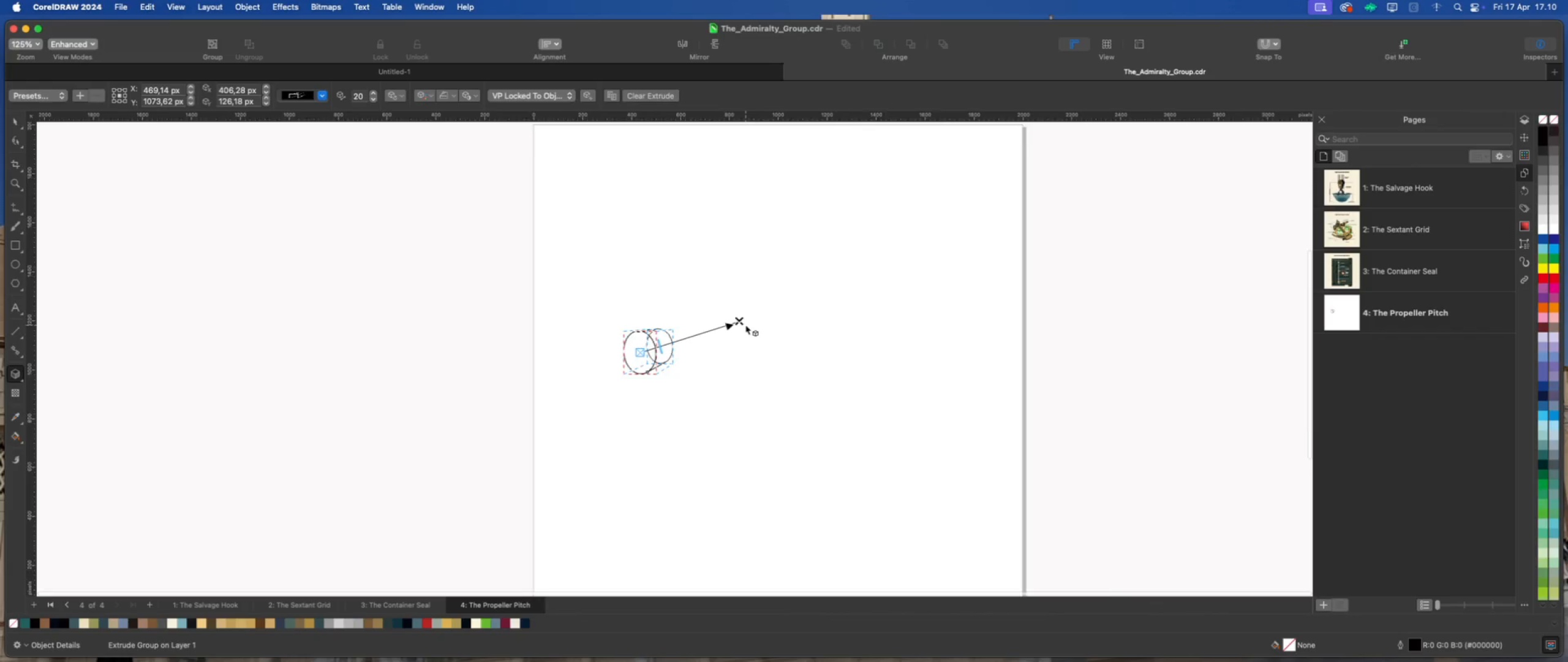 
scroll: coordinate [743, 326], scroll_direction: up, amount: 3.0
 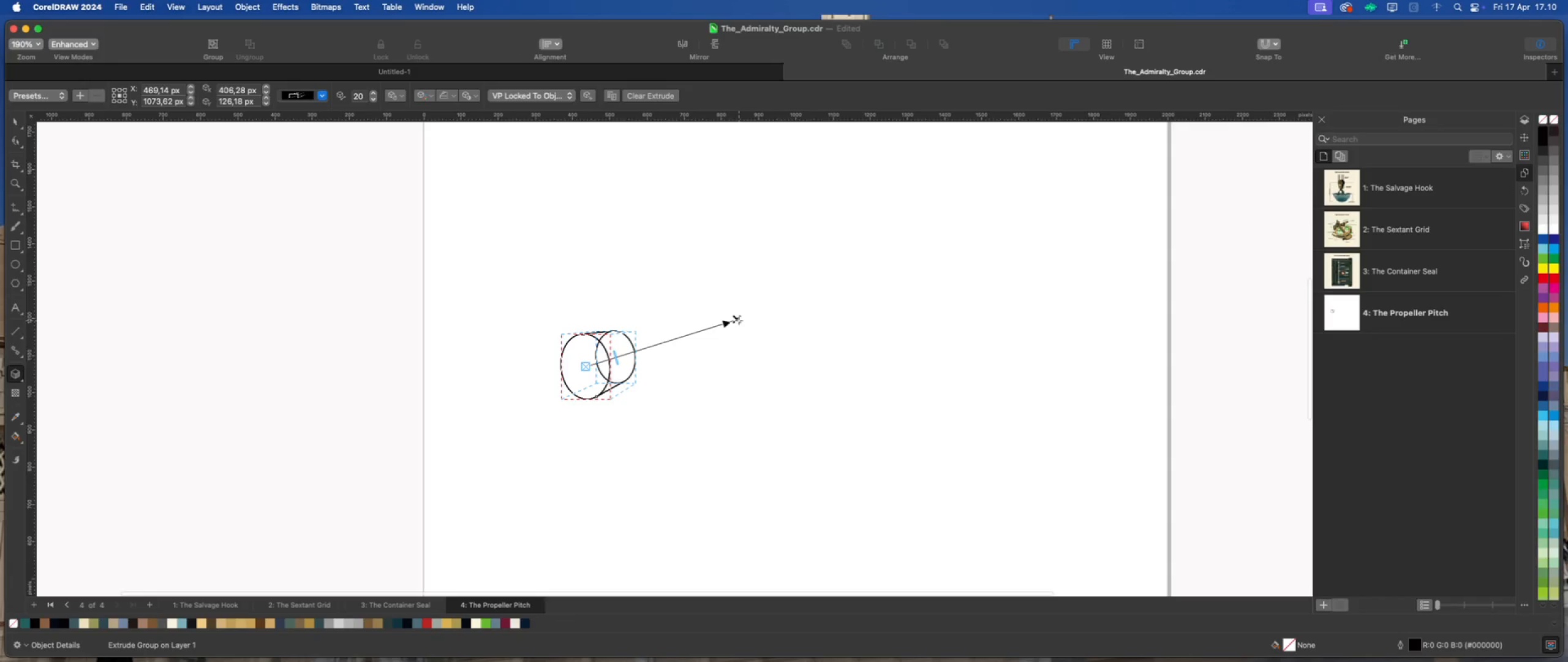 
left_click_drag(start_coordinate=[739, 320], to_coordinate=[1134, 199])
 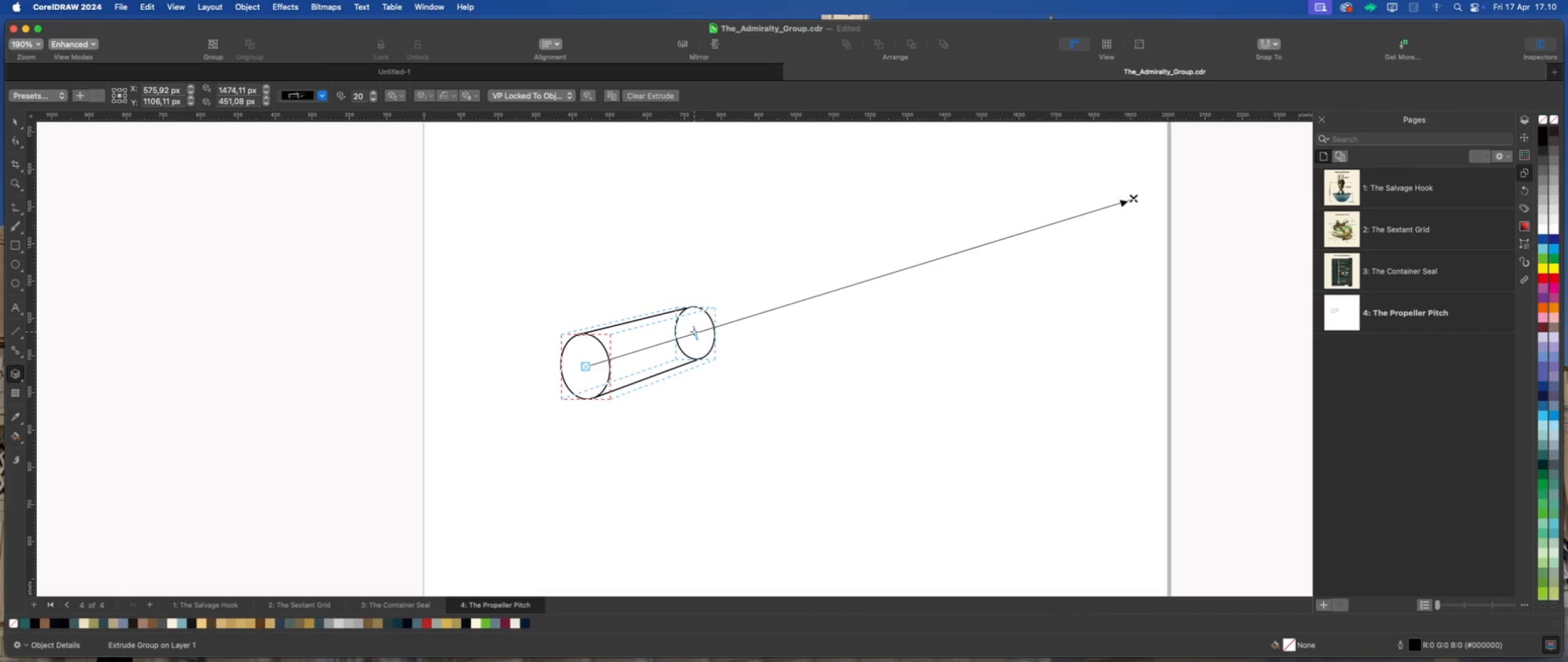 
left_click_drag(start_coordinate=[693, 332], to_coordinate=[696, 337])
 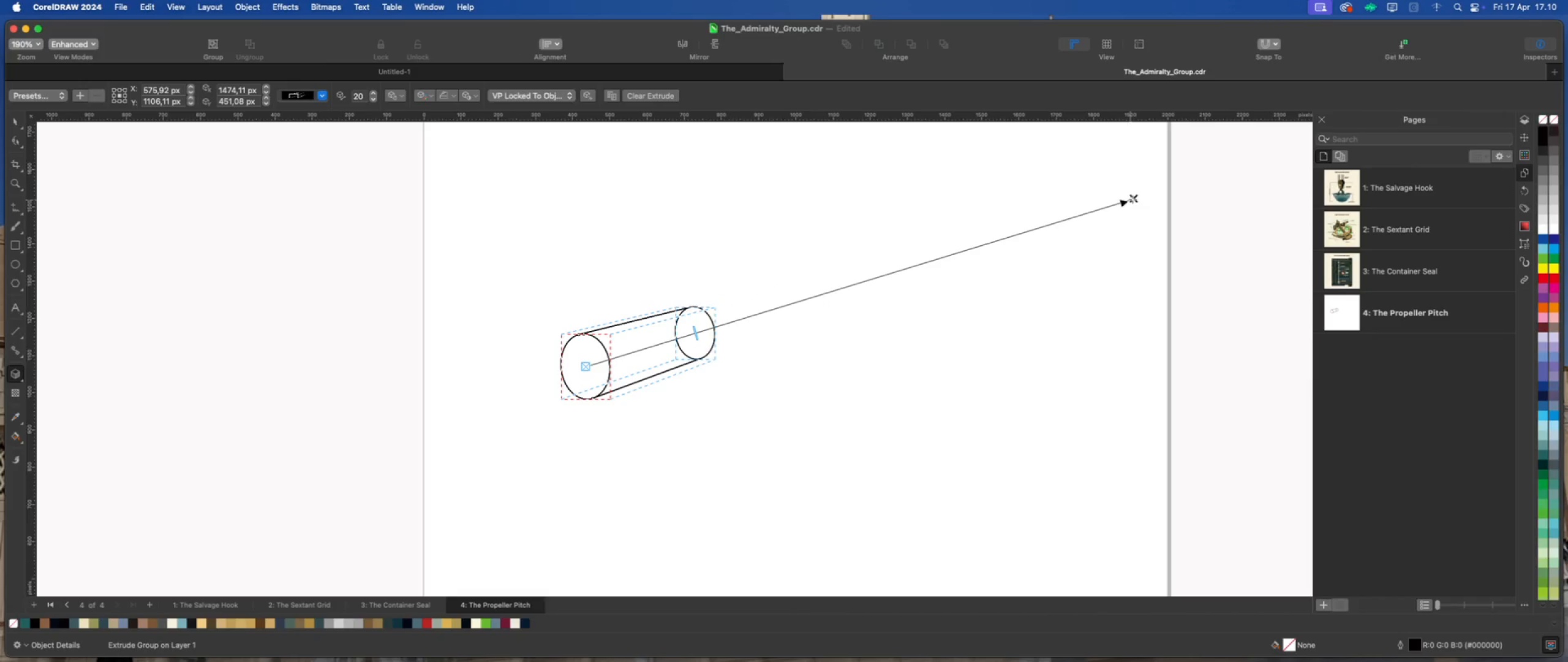 
left_click_drag(start_coordinate=[1137, 196], to_coordinate=[1177, 176])
 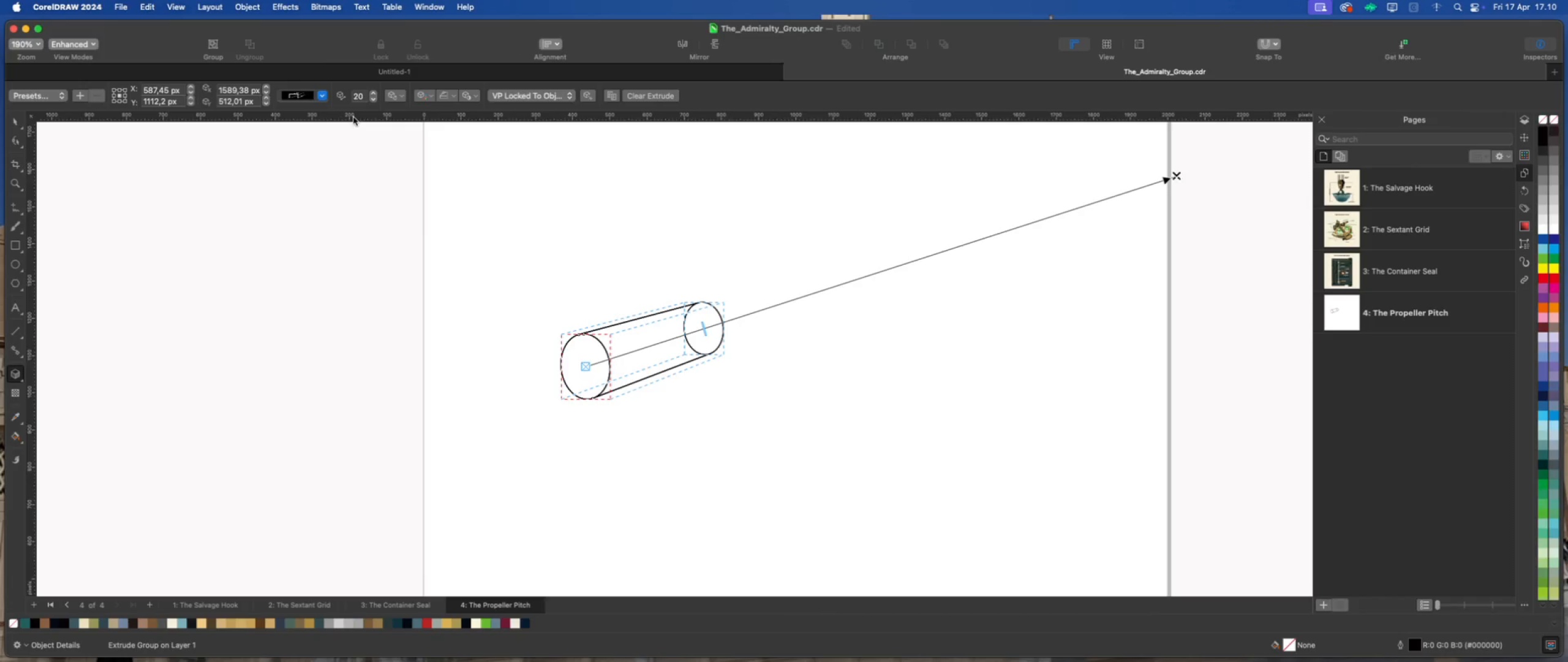 
left_click([374, 94])
 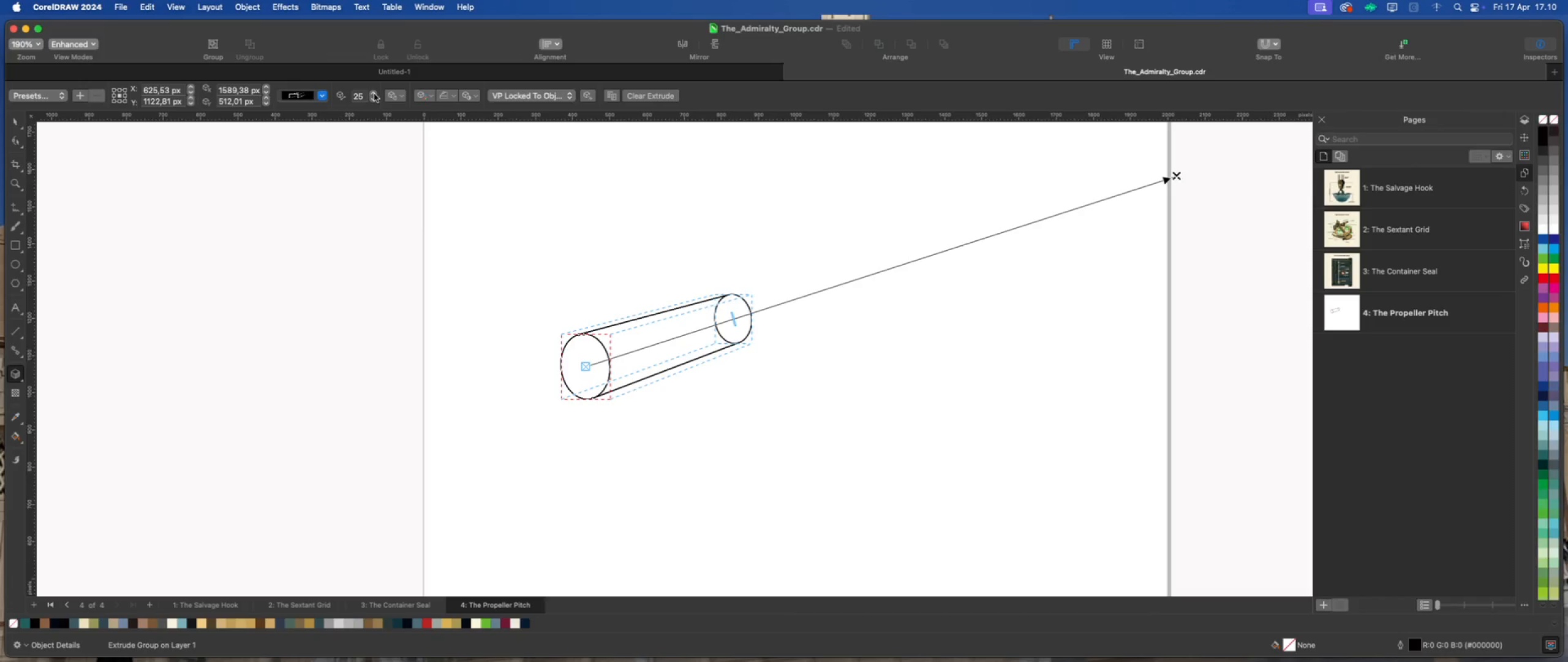 
left_click([374, 94])
 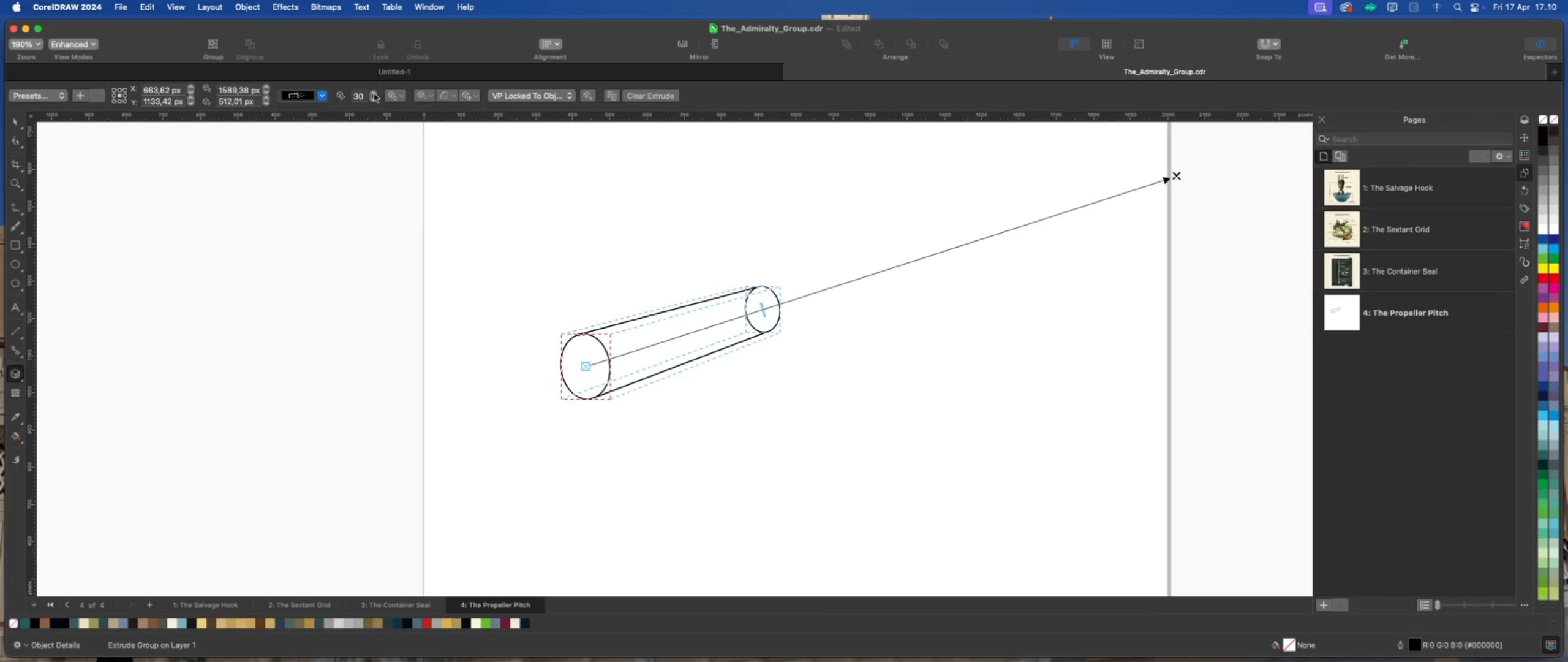 
left_click([374, 94])
 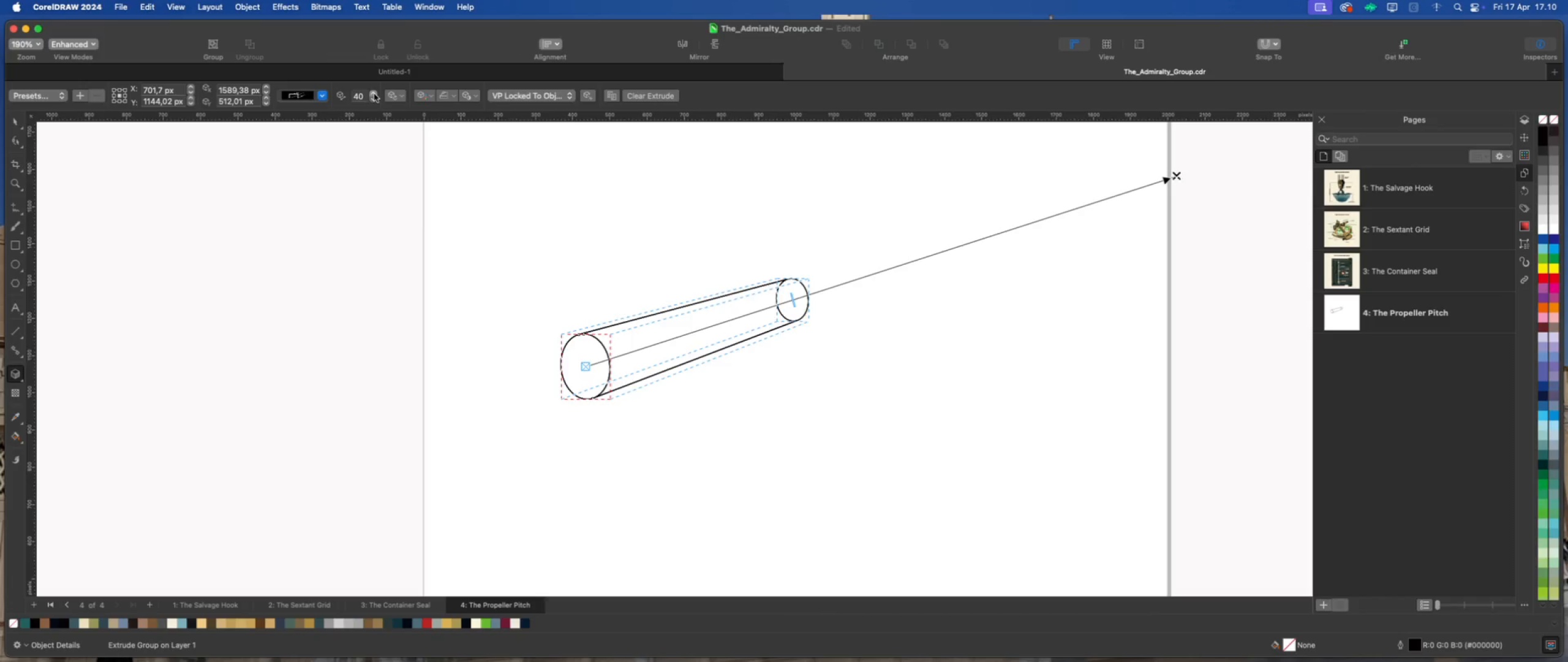 
double_click([374, 94])
 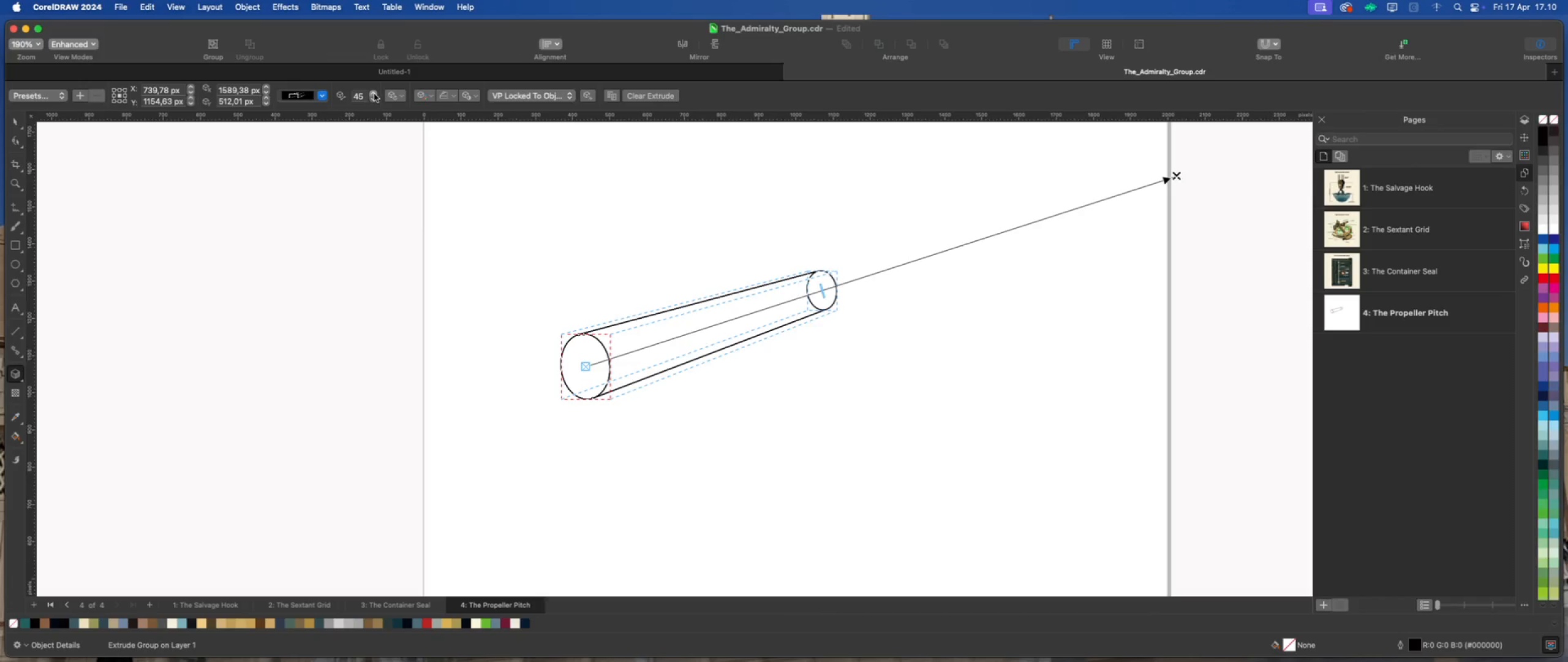 
triple_click([374, 94])
 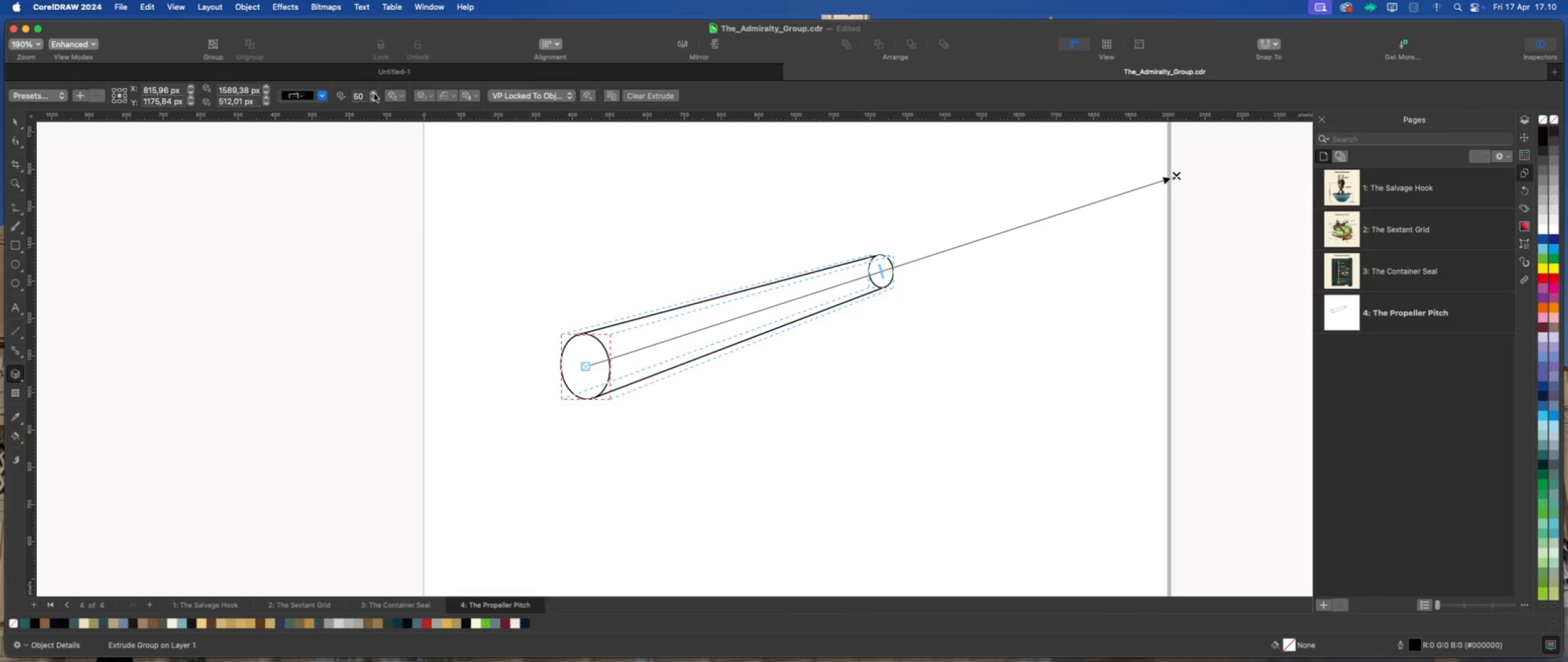 
left_click([374, 94])
 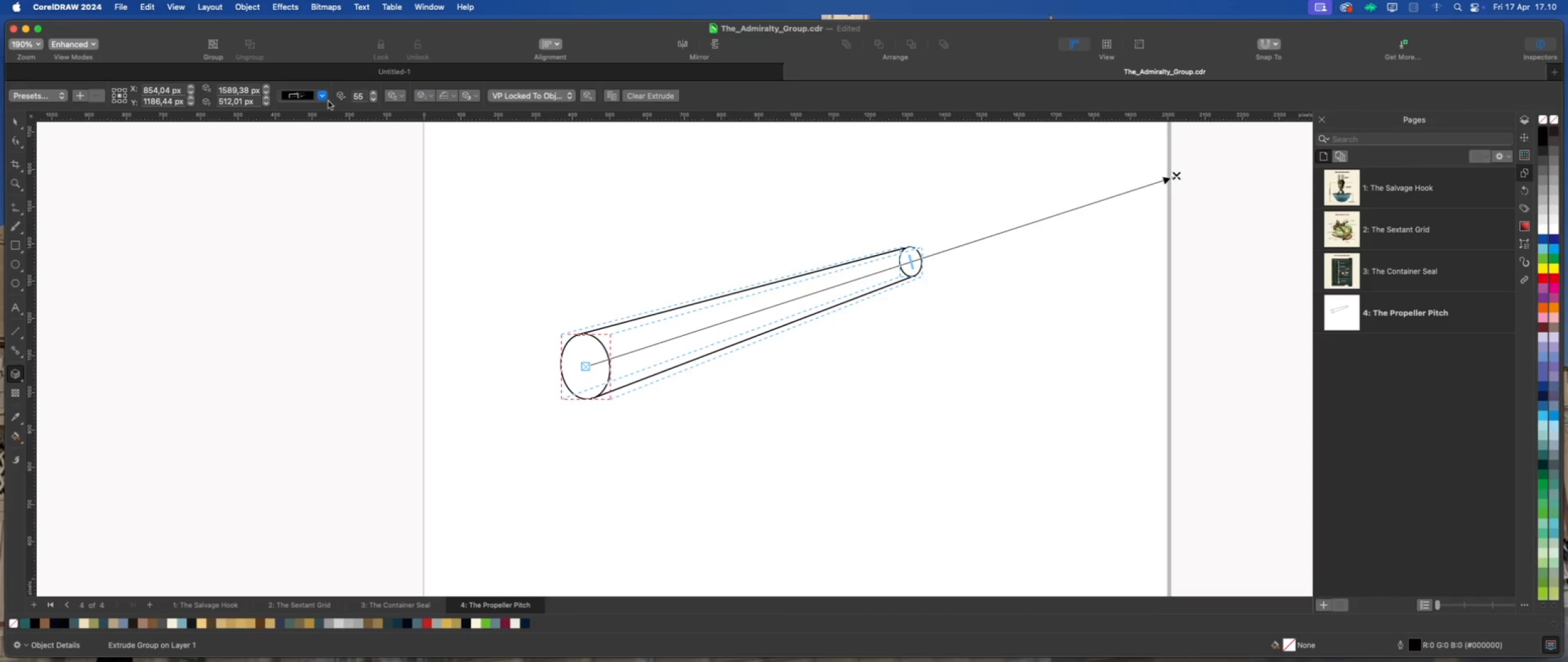 
wait(8.78)
 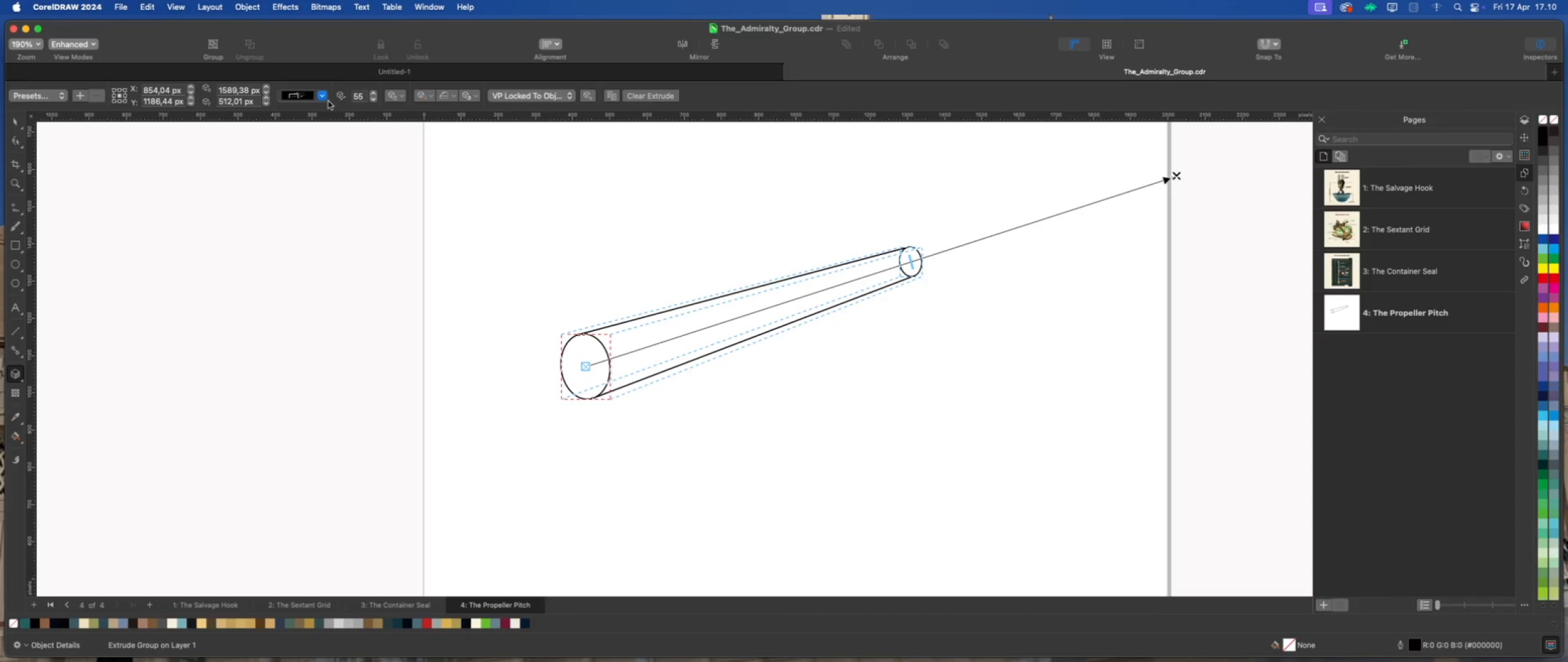 
left_click([568, 96])
 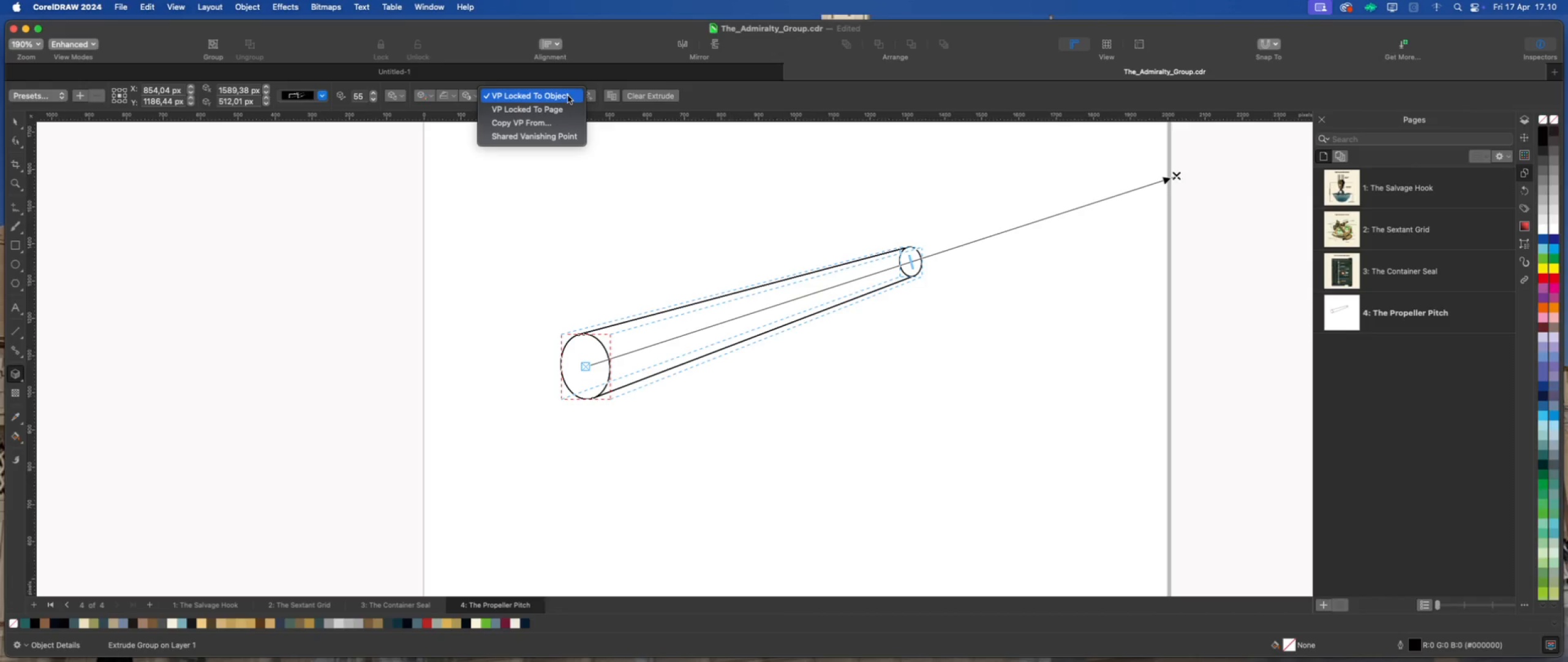 
left_click([568, 96])
 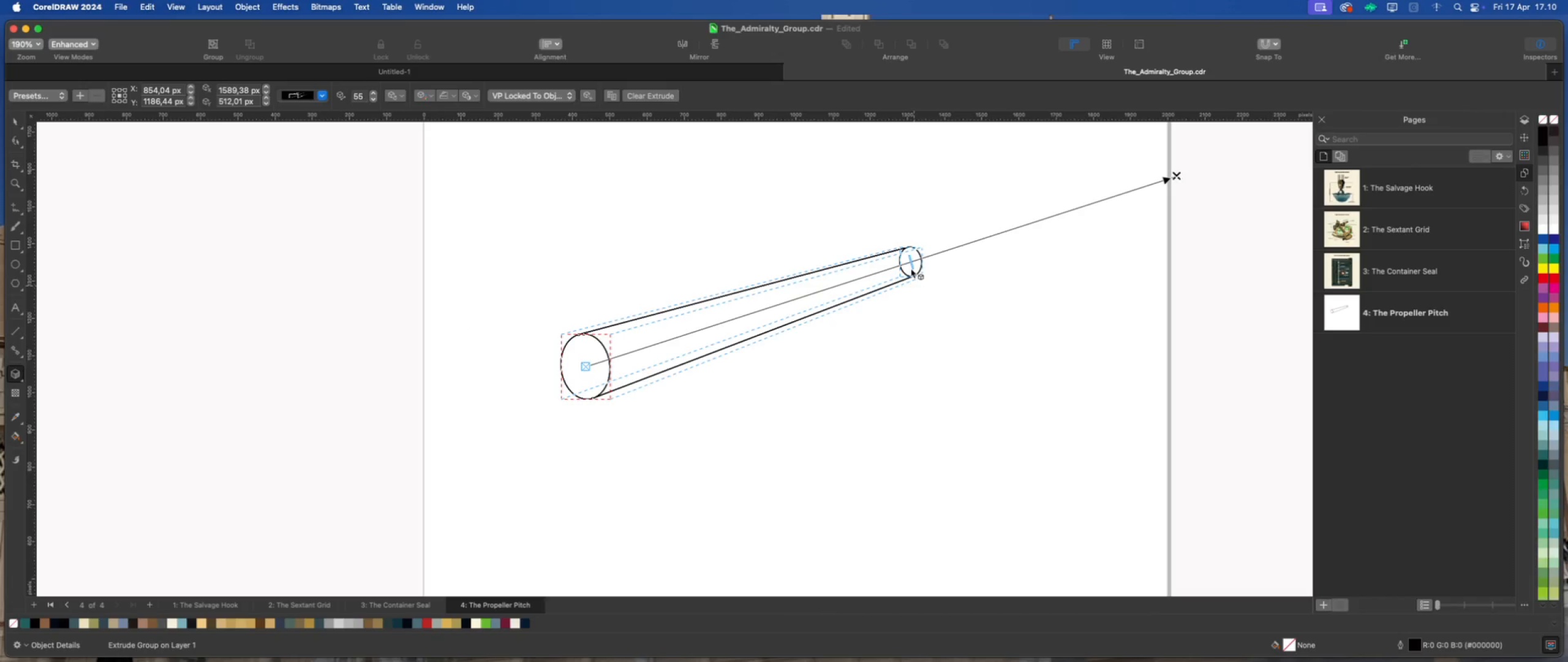 
left_click_drag(start_coordinate=[910, 261], to_coordinate=[872, 277])
 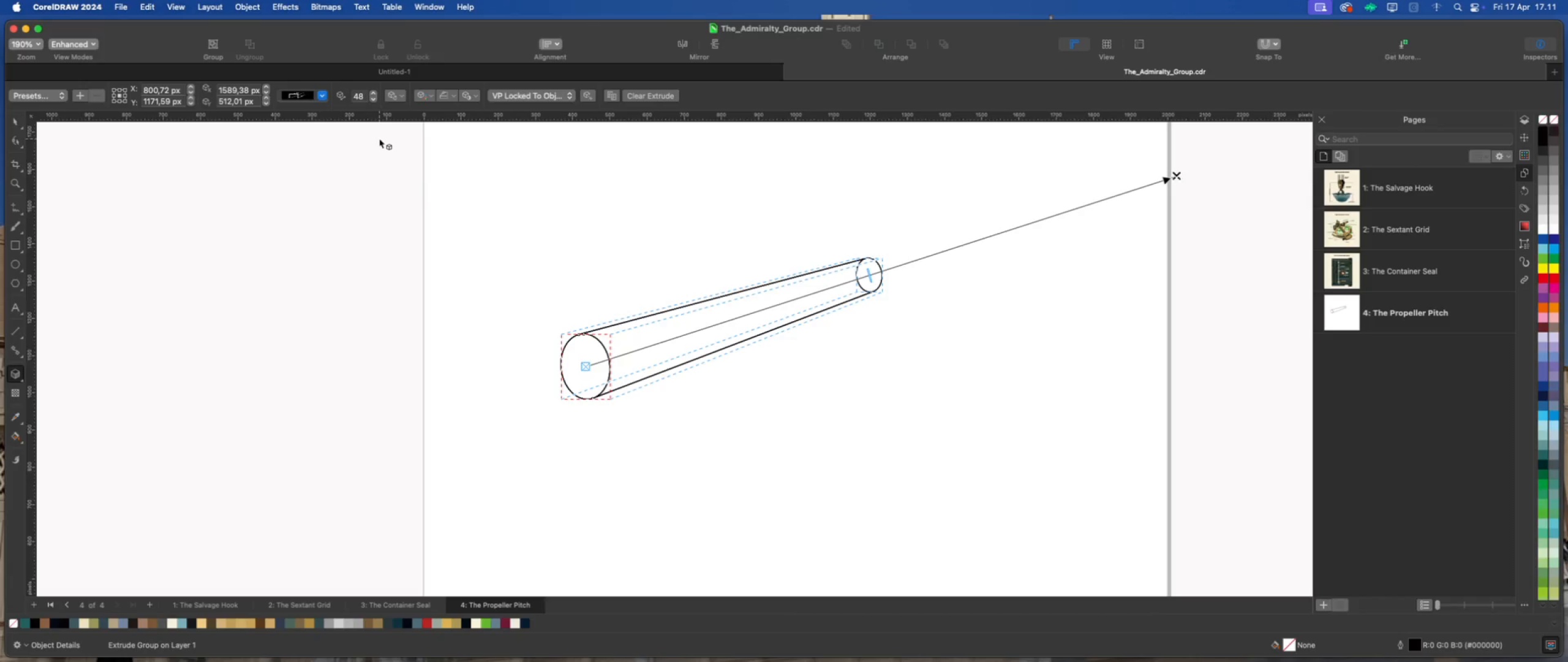 
left_click([374, 91])
 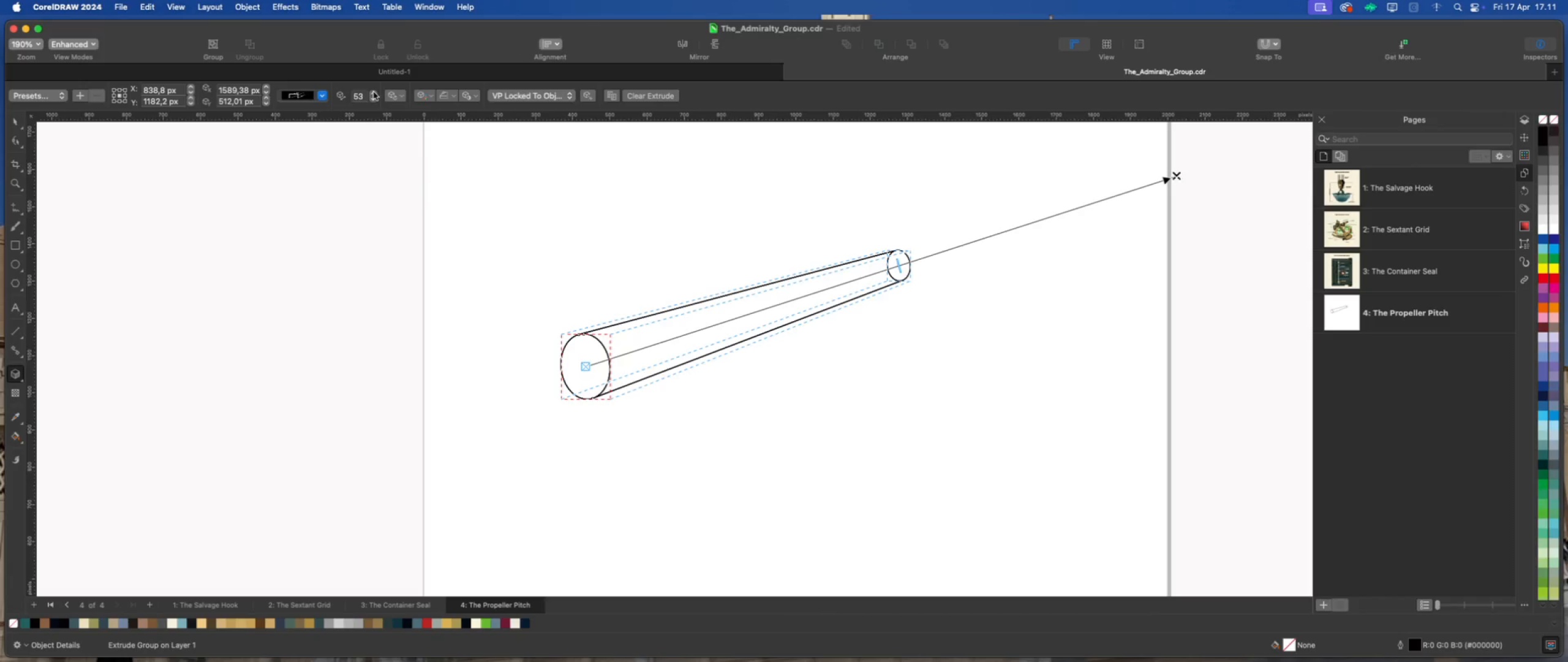 
left_click([374, 92])
 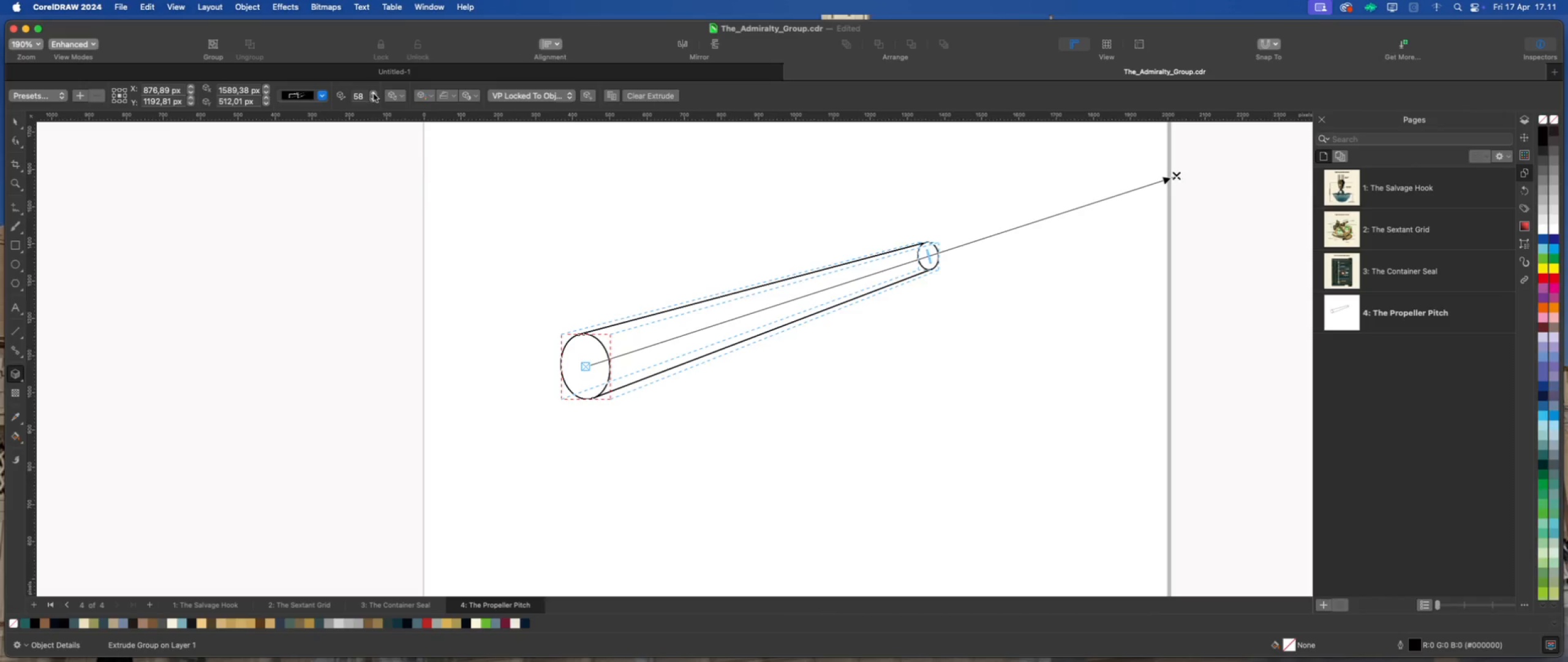 
wait(11.7)
 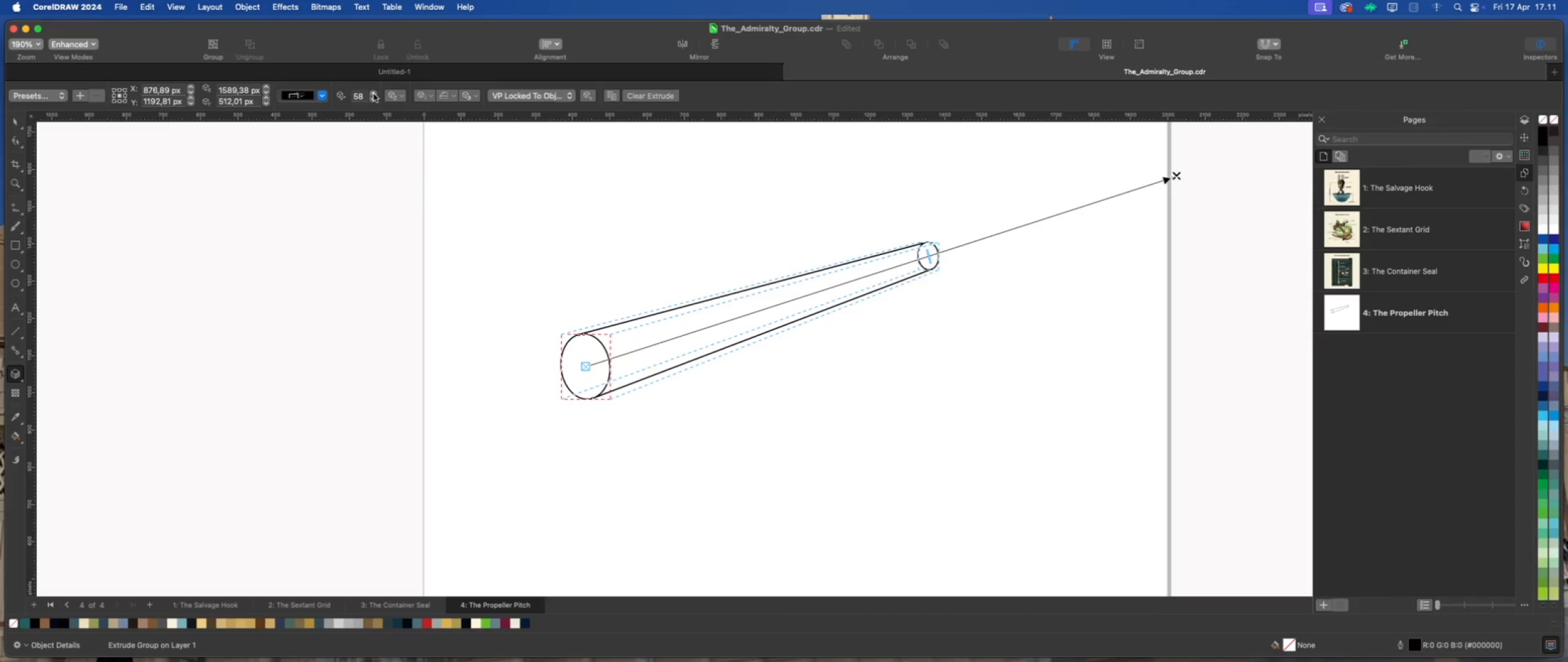 
left_click([17, 121])
 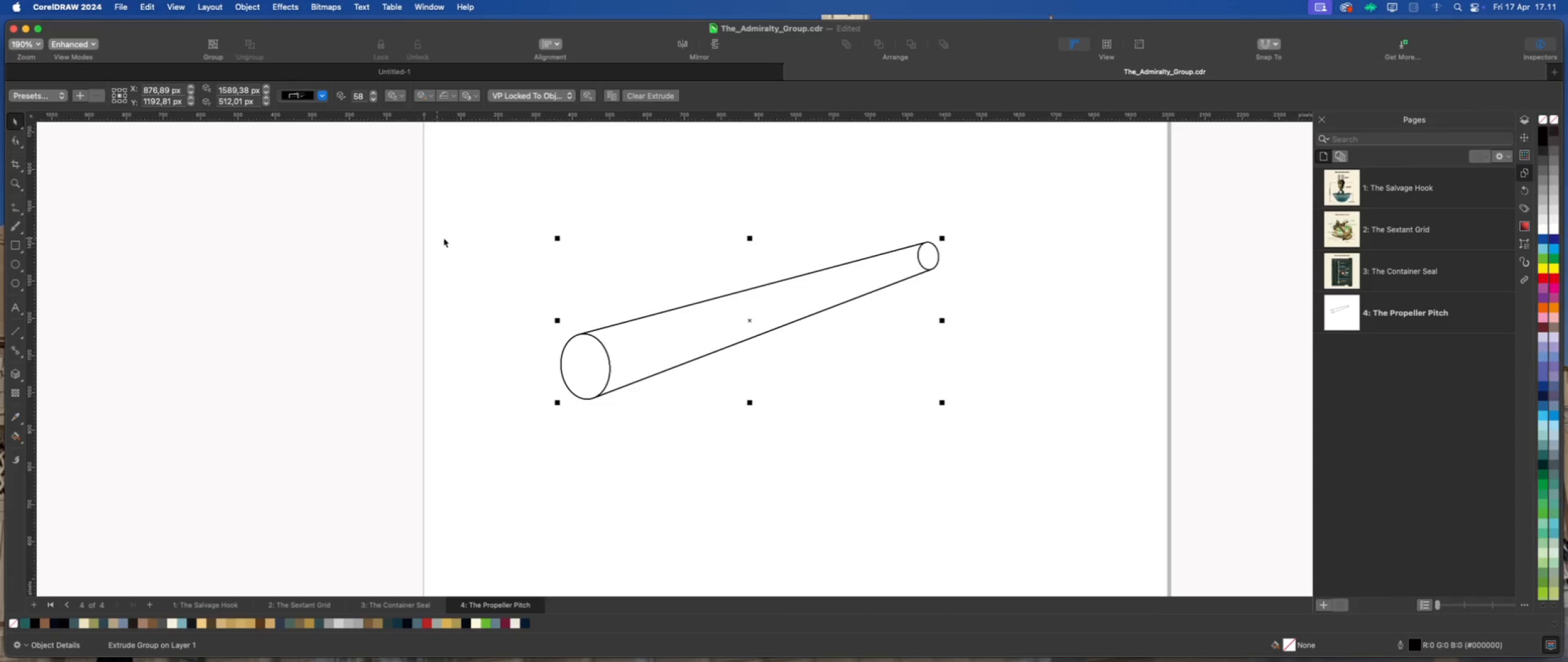 
left_click([526, 230])
 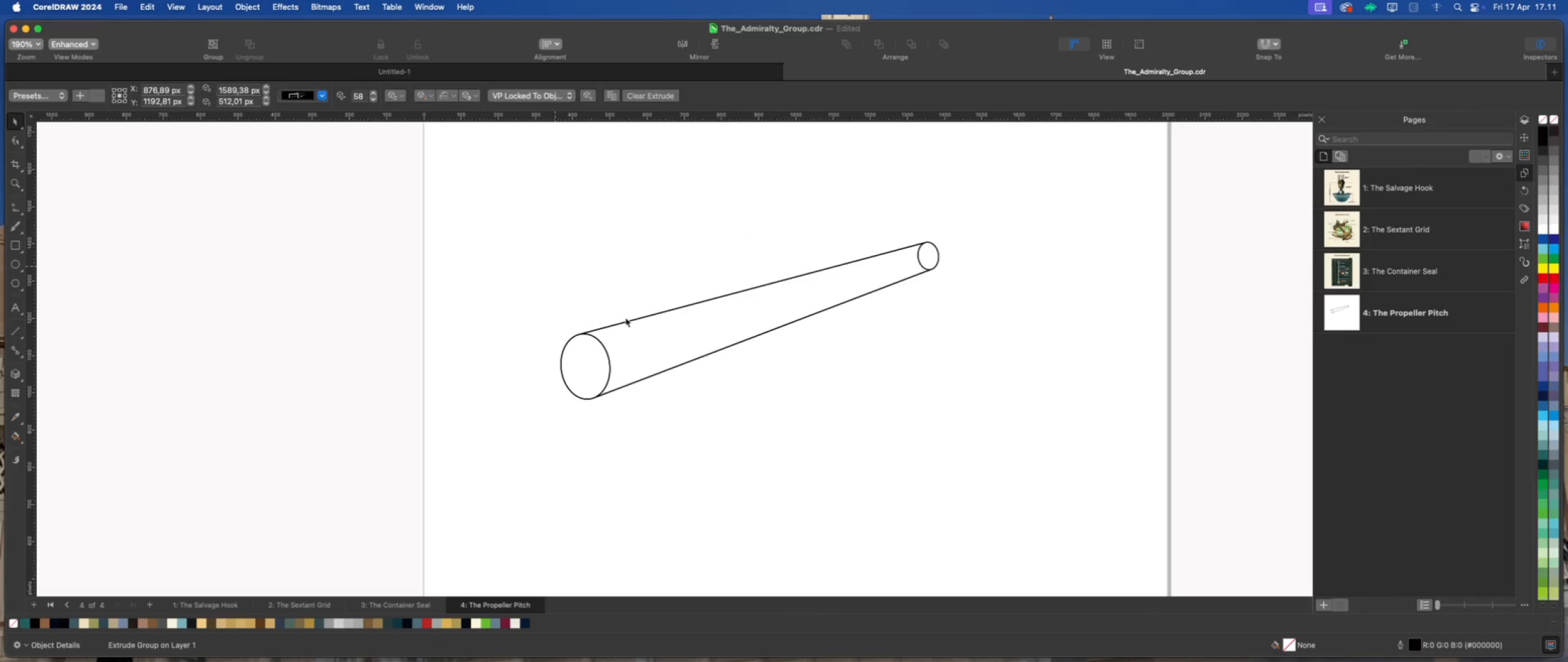 
left_click_drag(start_coordinate=[682, 328], to_coordinate=[726, 322])
 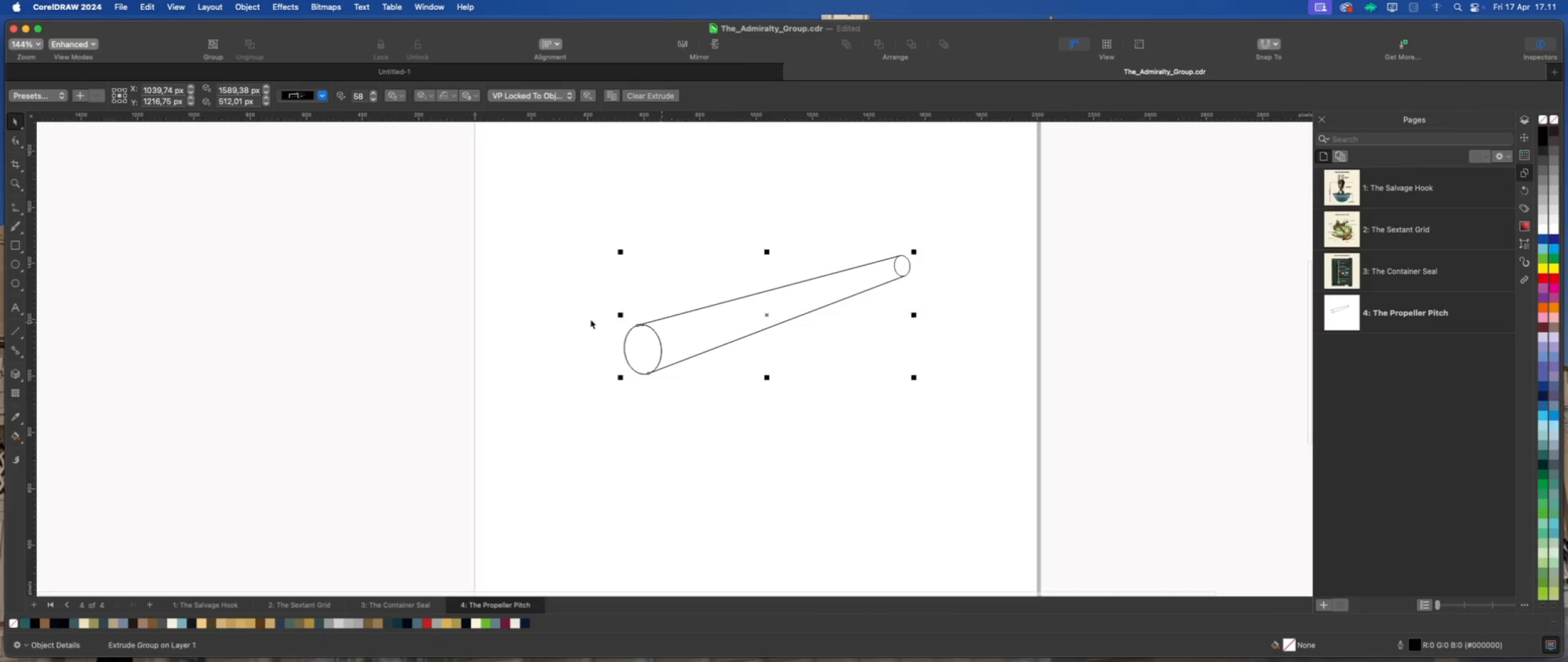 
scroll: coordinate [578, 321], scroll_direction: down, amount: 4.0
 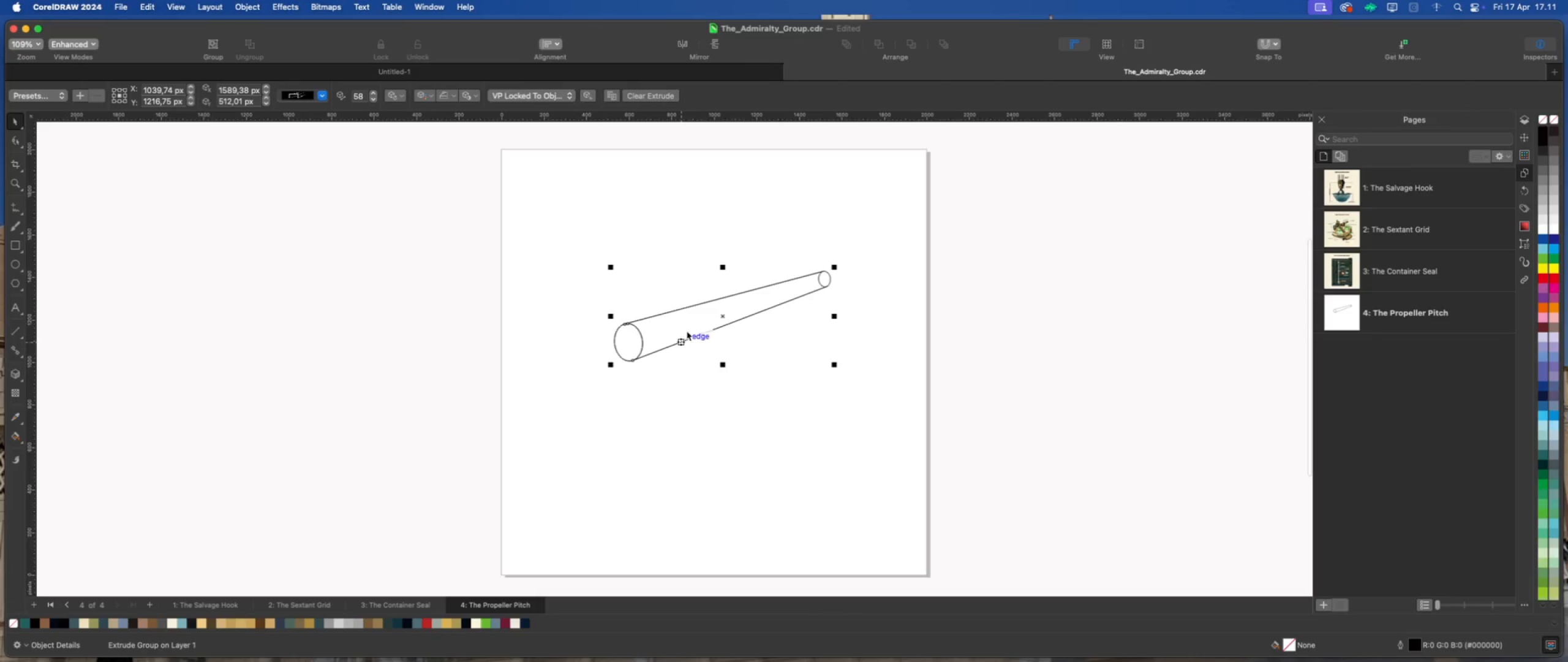 
left_click_drag(start_coordinate=[690, 327], to_coordinate=[690, 355])
 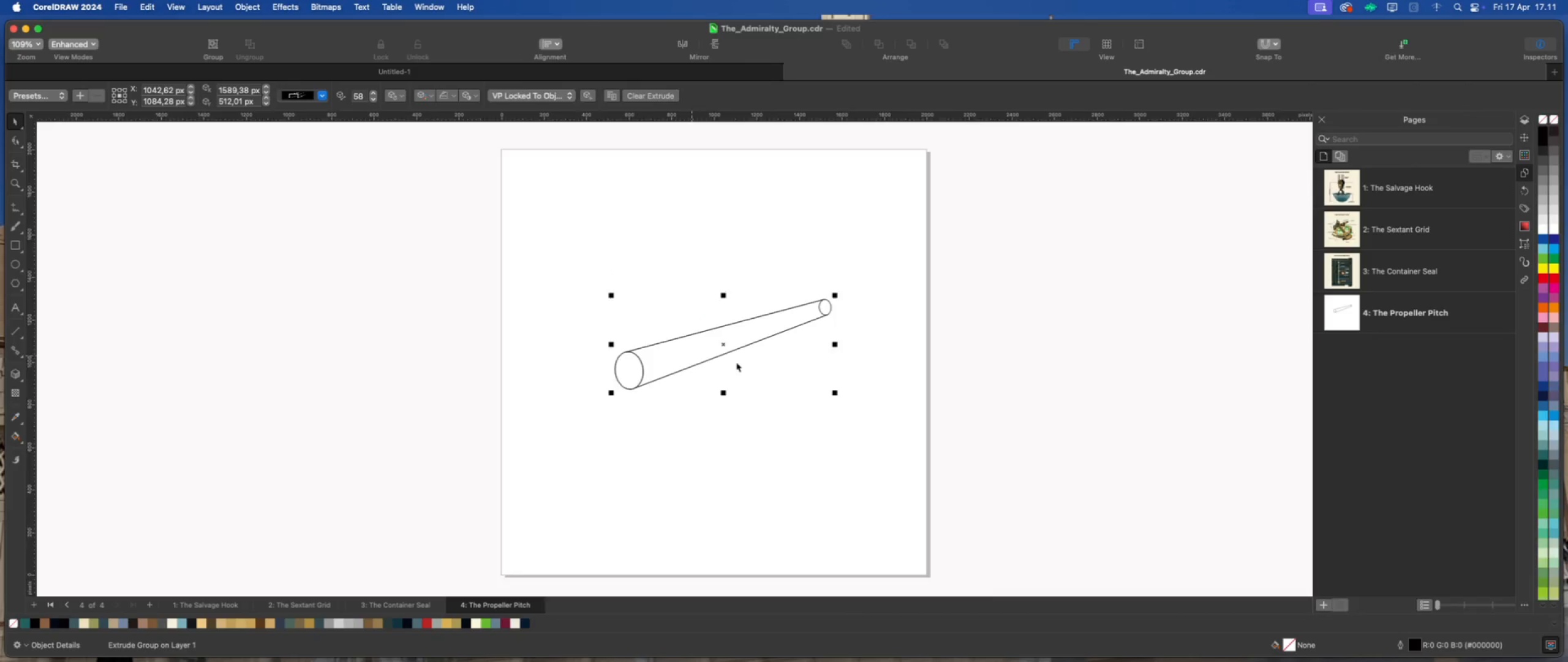 
scroll: coordinate [740, 362], scroll_direction: up, amount: 3.0
 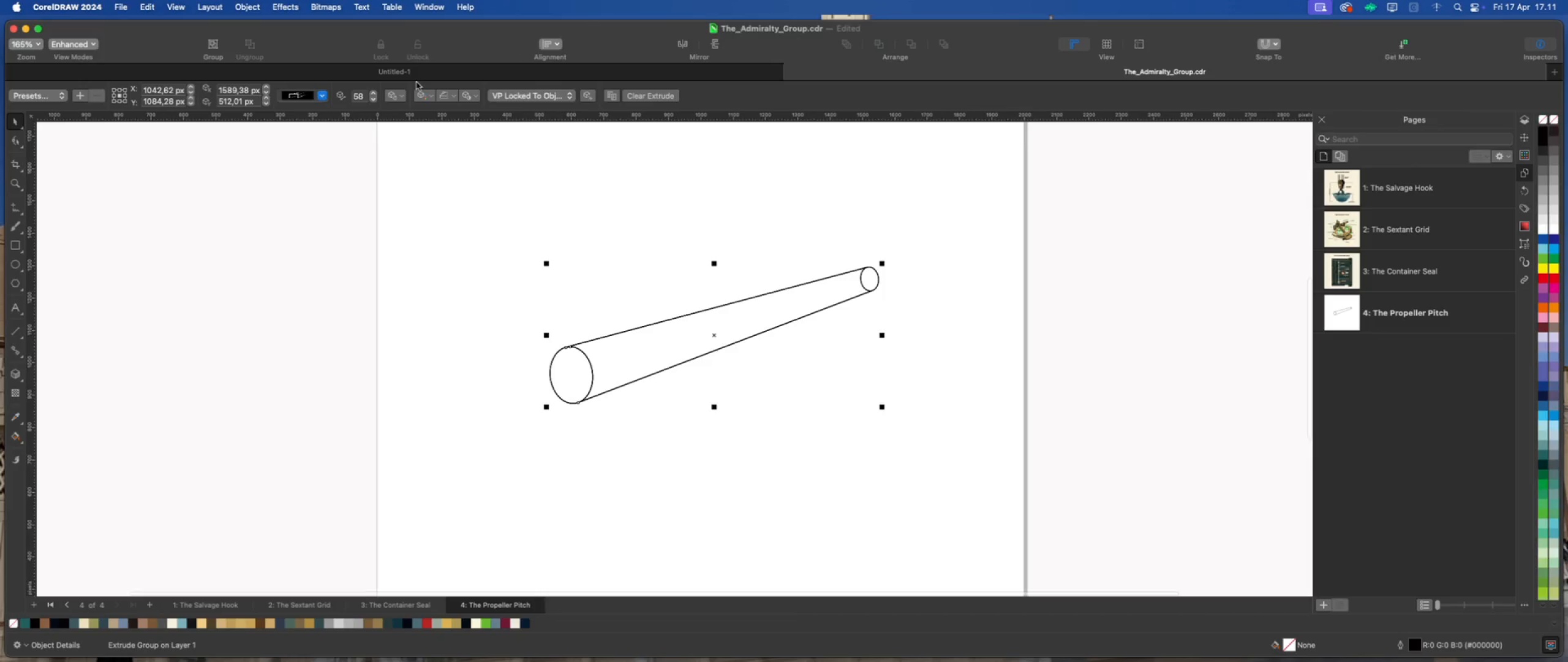 
left_click([430, 95])
 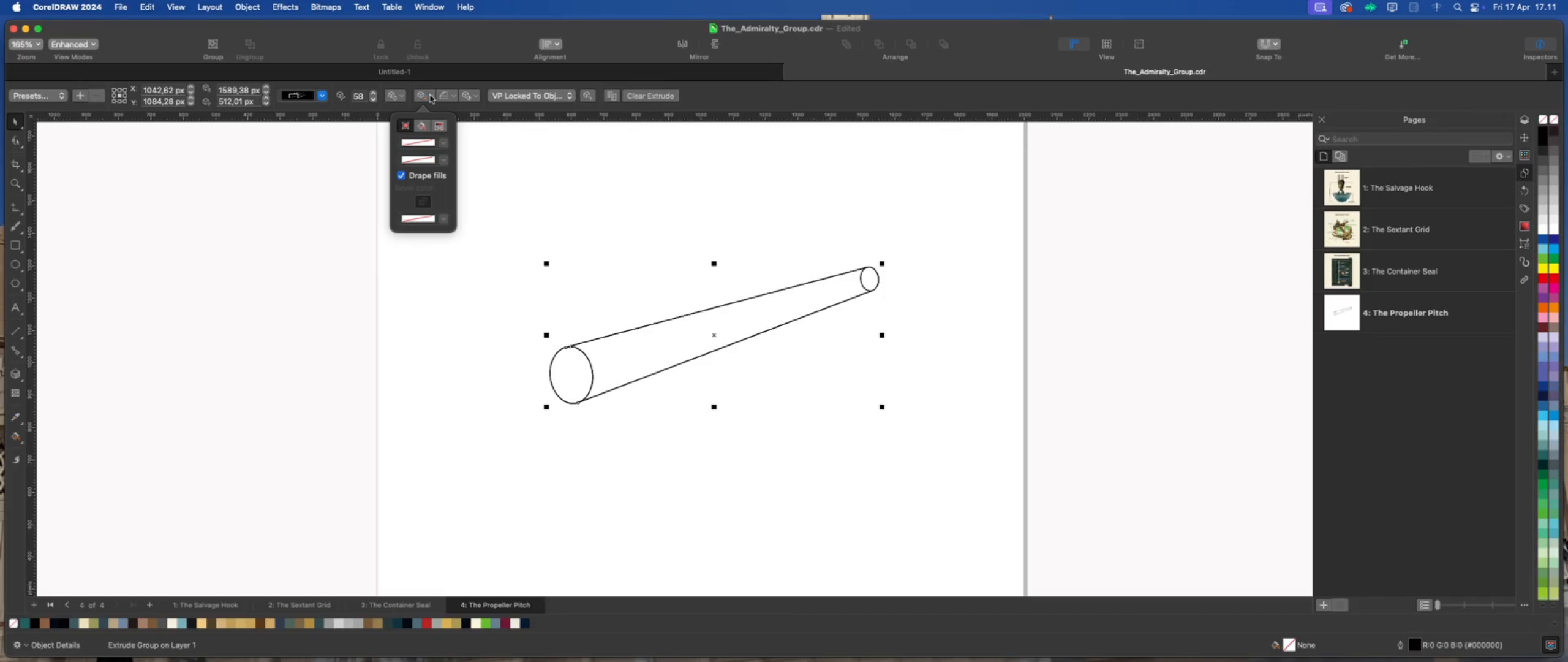 
left_click([430, 95])
 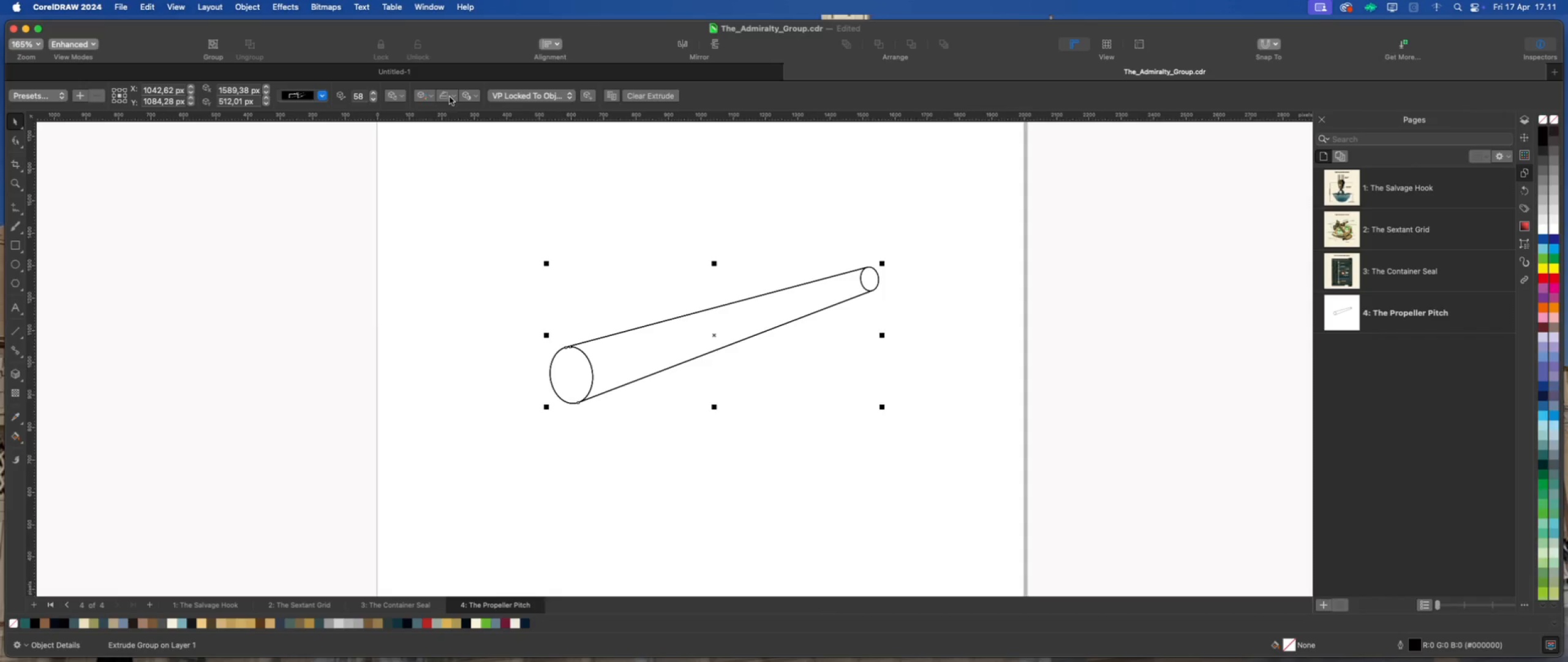 
left_click([453, 97])
 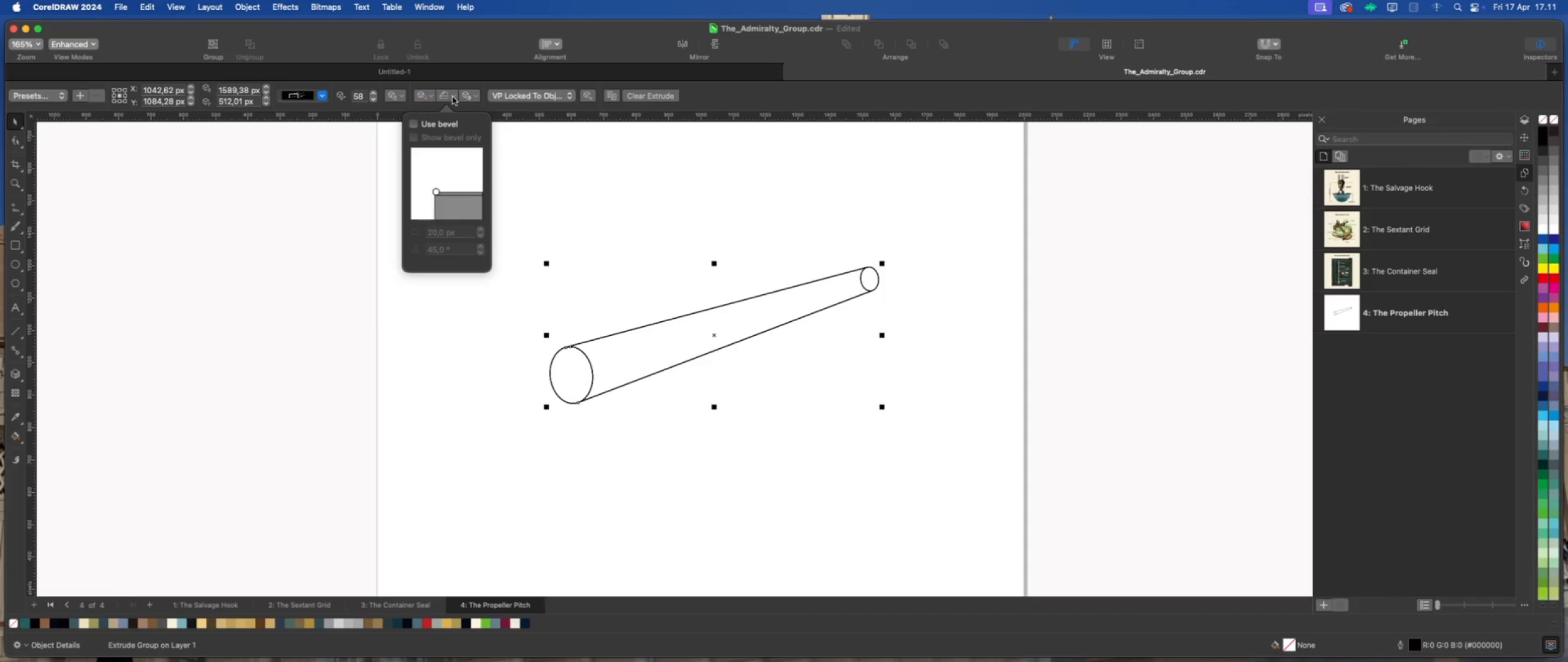 
left_click([453, 97])
 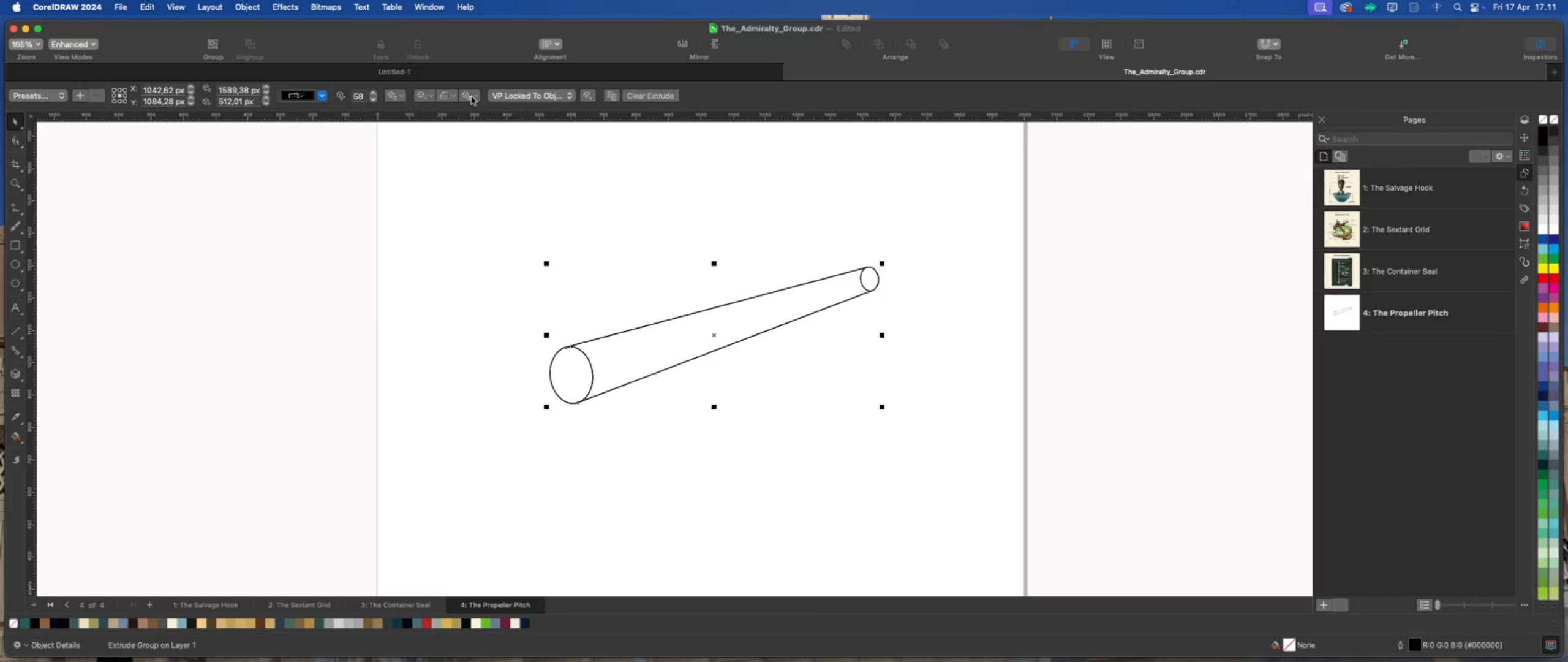 
left_click([472, 97])
 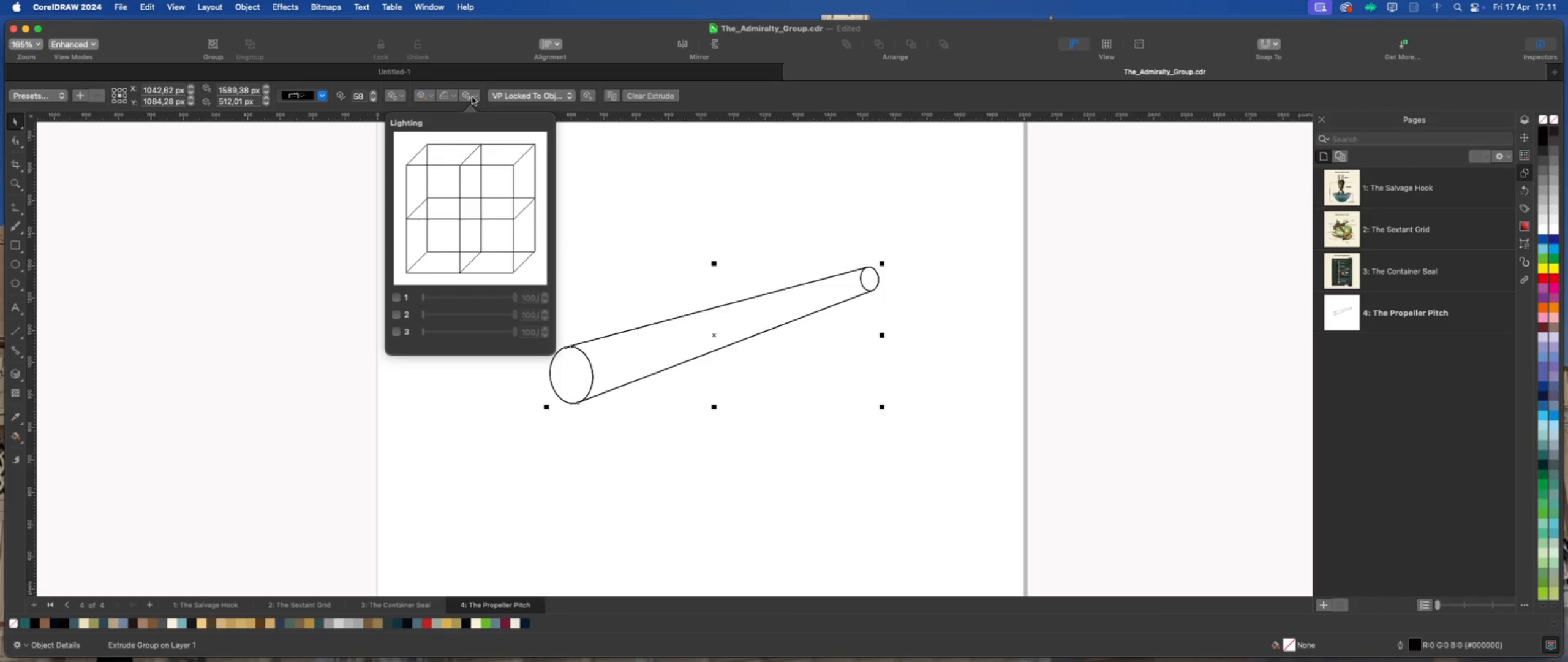 
left_click([472, 97])
 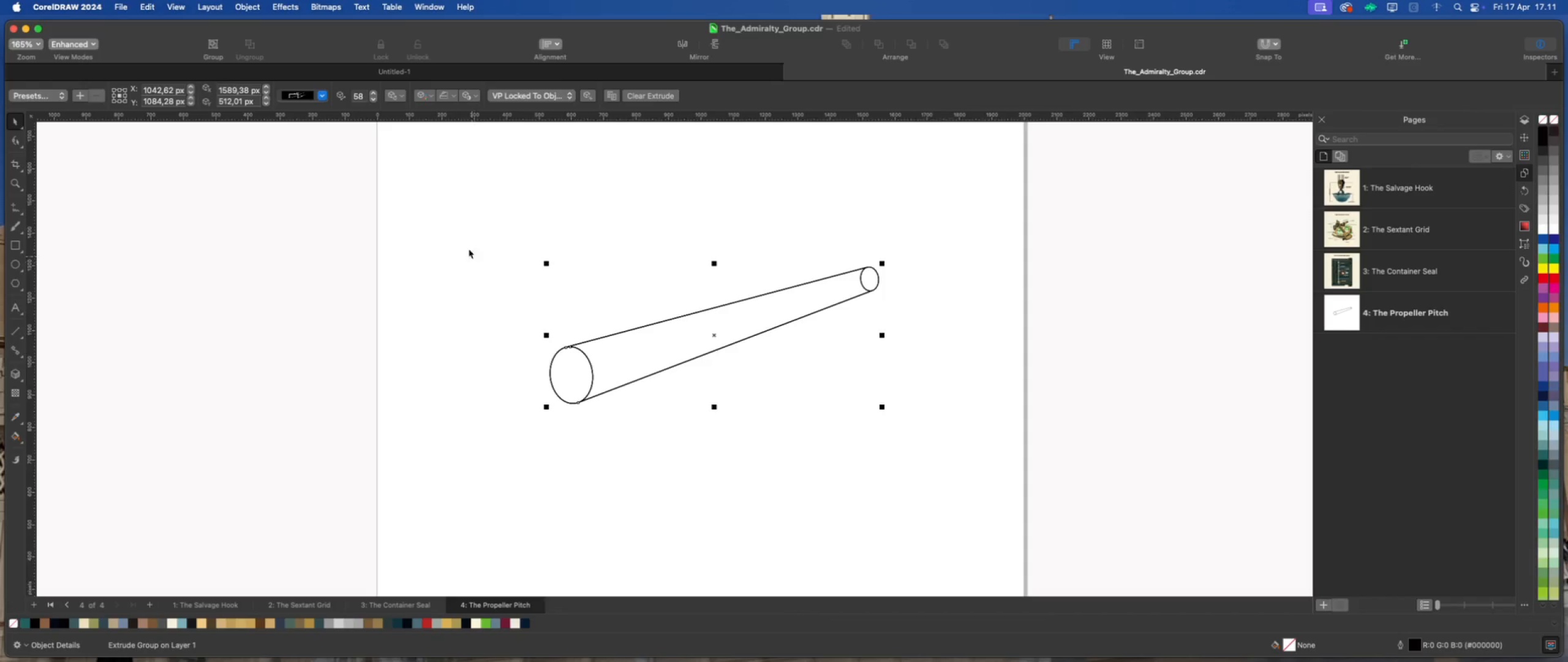 
wait(5.26)
 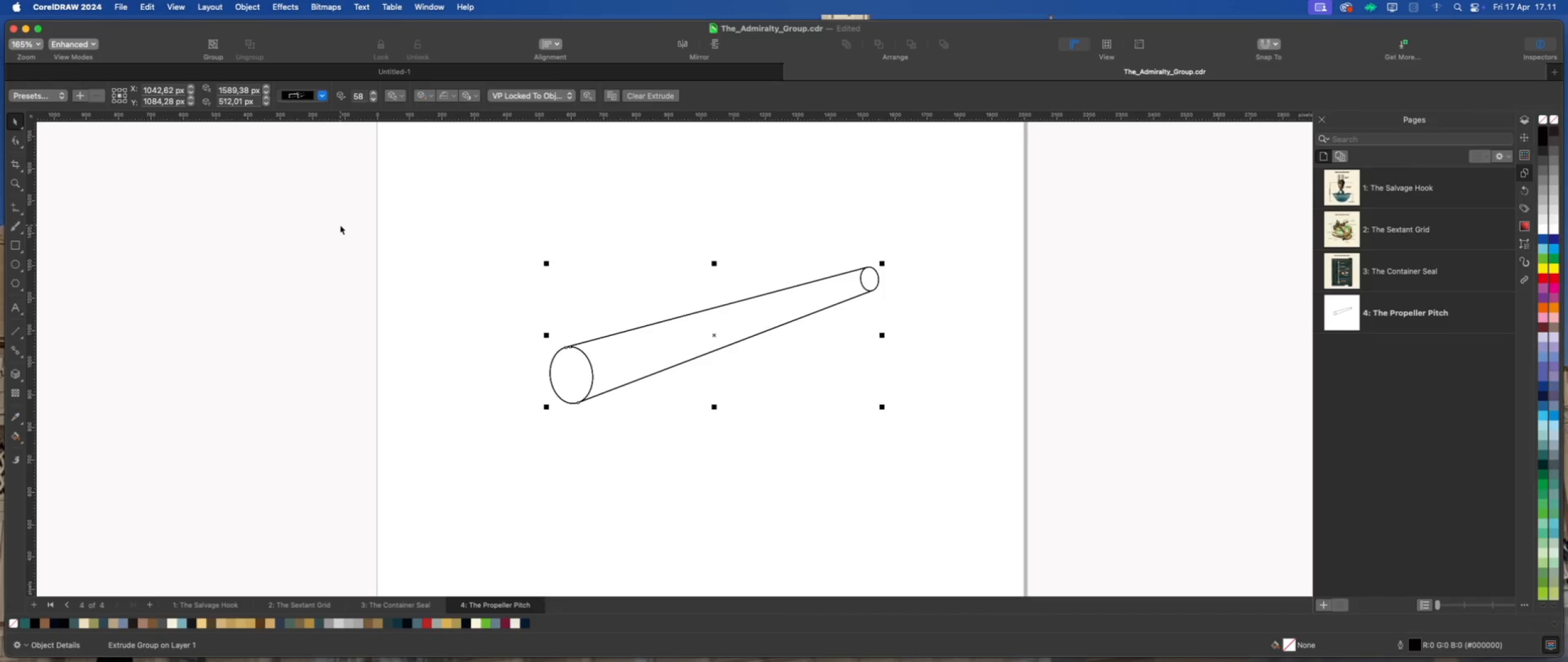 
mouse_move([388, 9])
 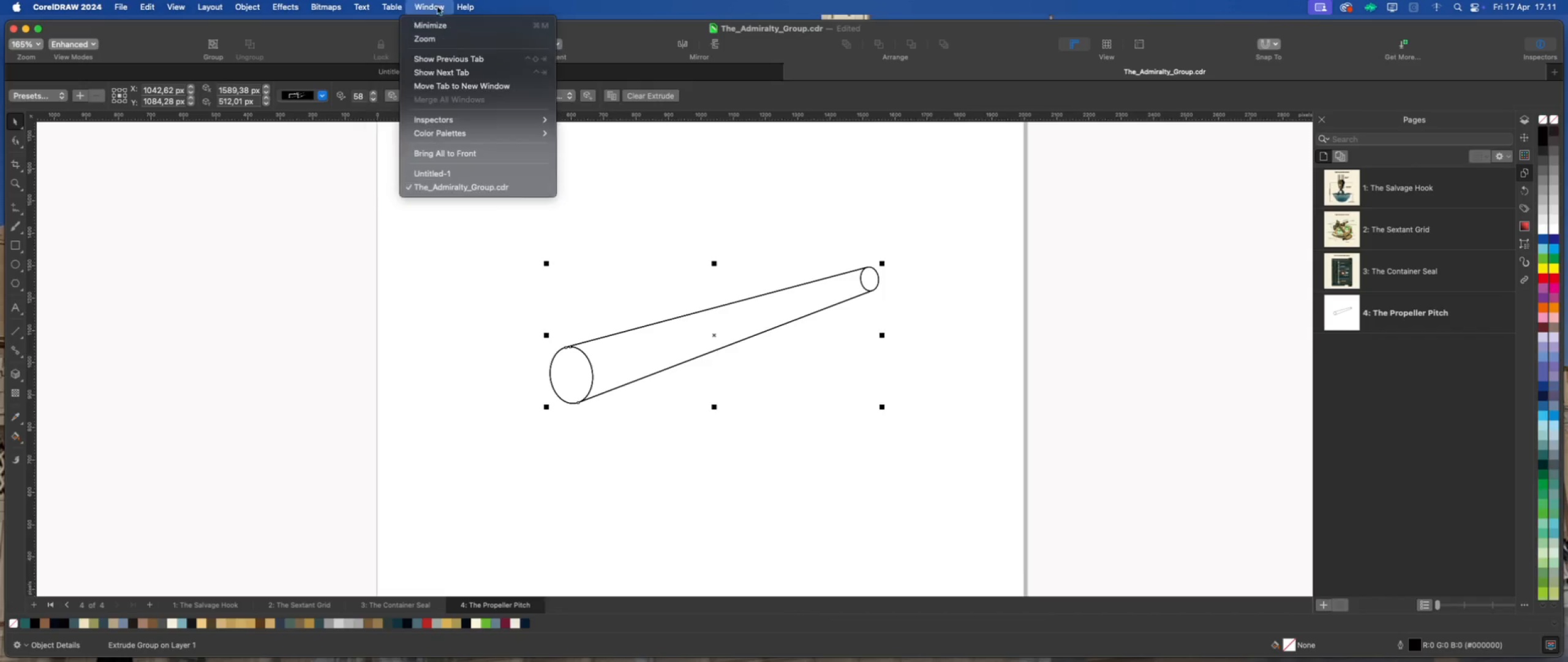 
mouse_move([445, 13])
 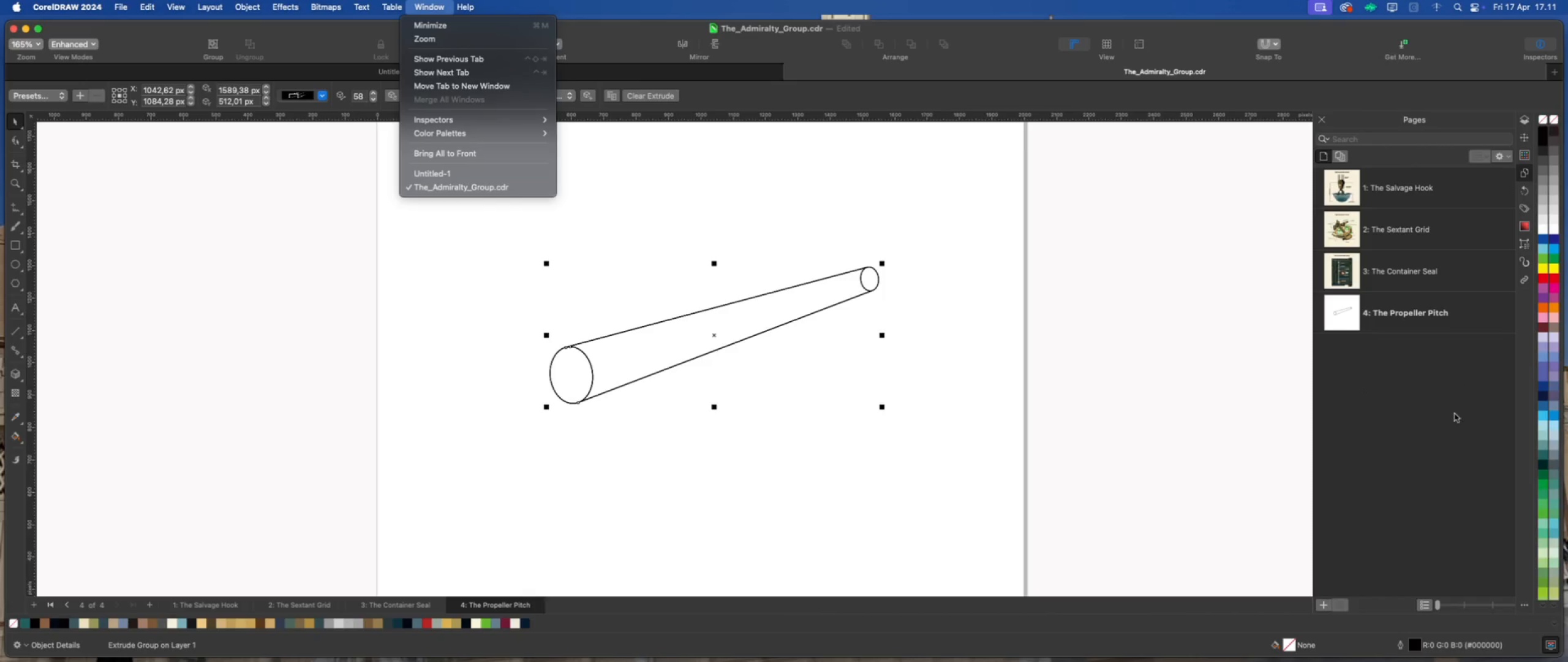 
left_click([1455, 415])
 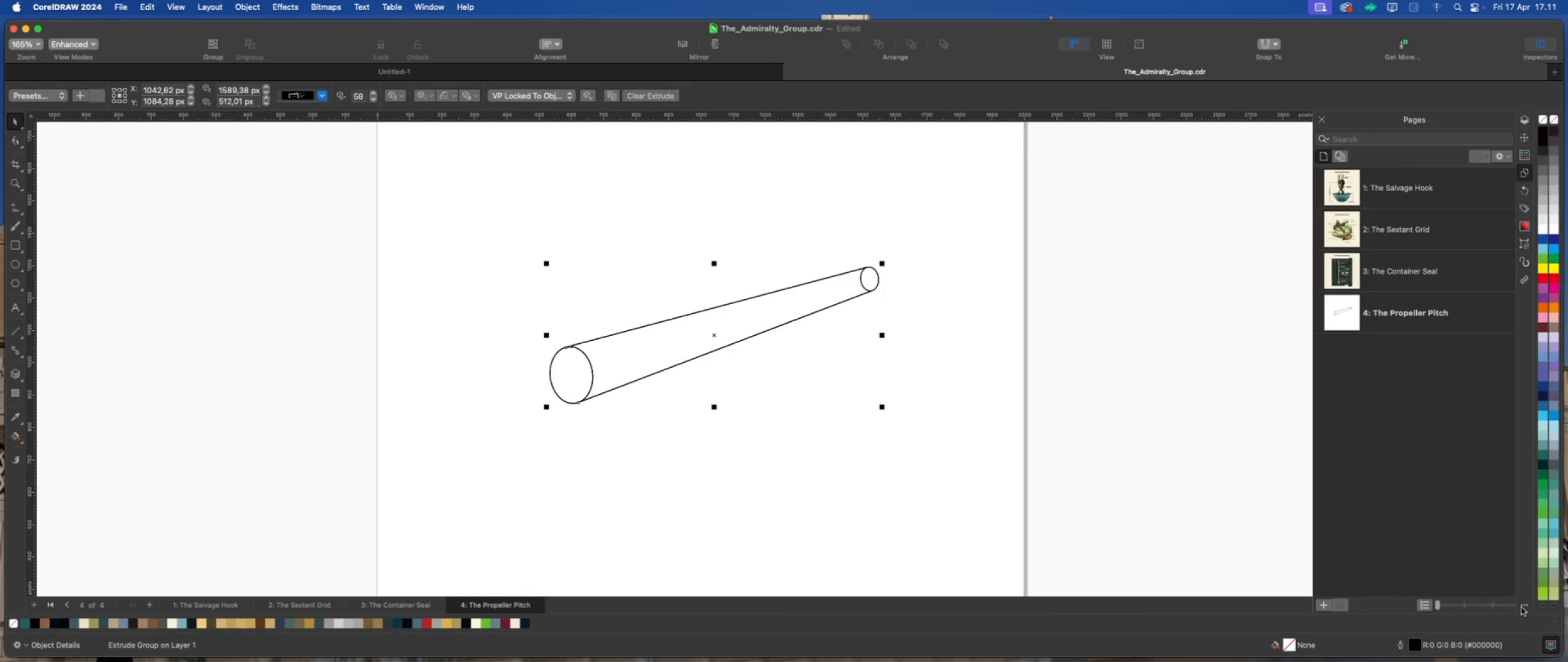 
left_click([1523, 607])
 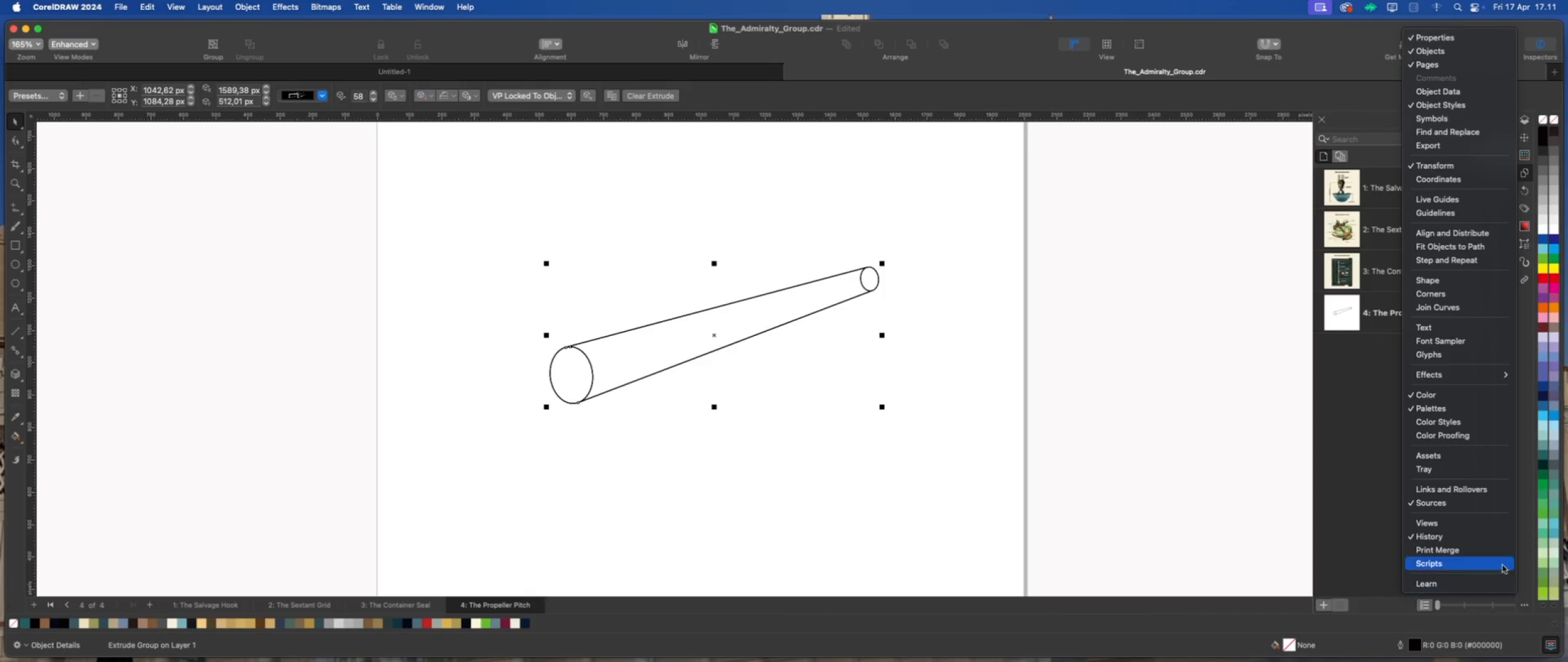 
wait(5.66)
 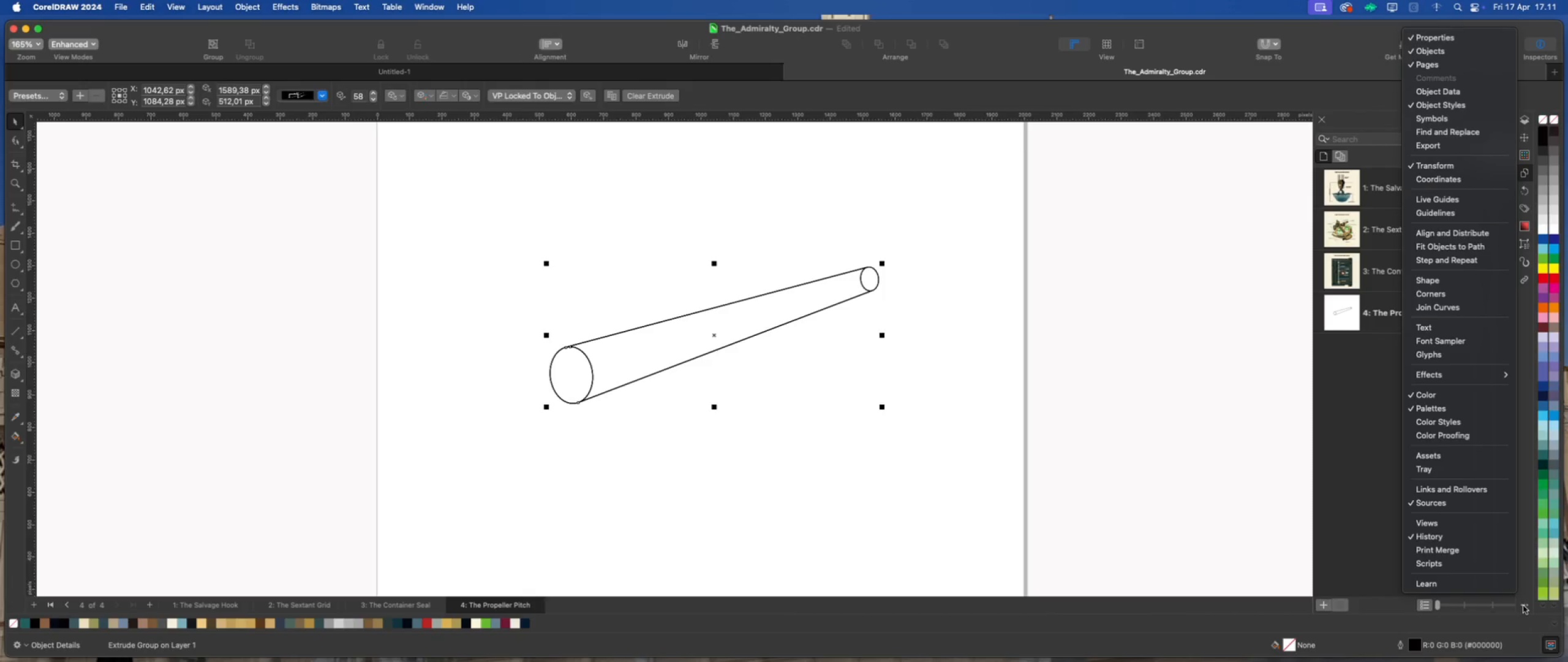 
mouse_move([1469, 374])
 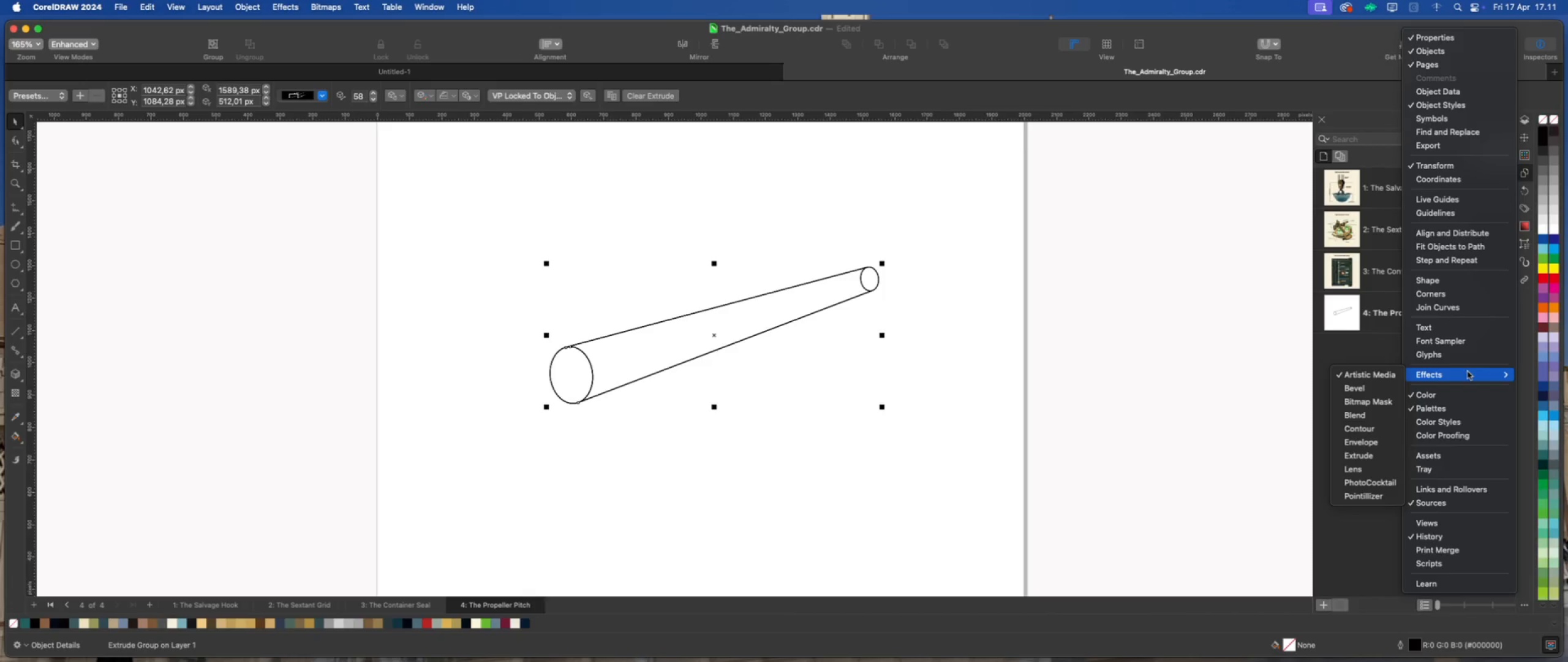 
wait(8.73)
 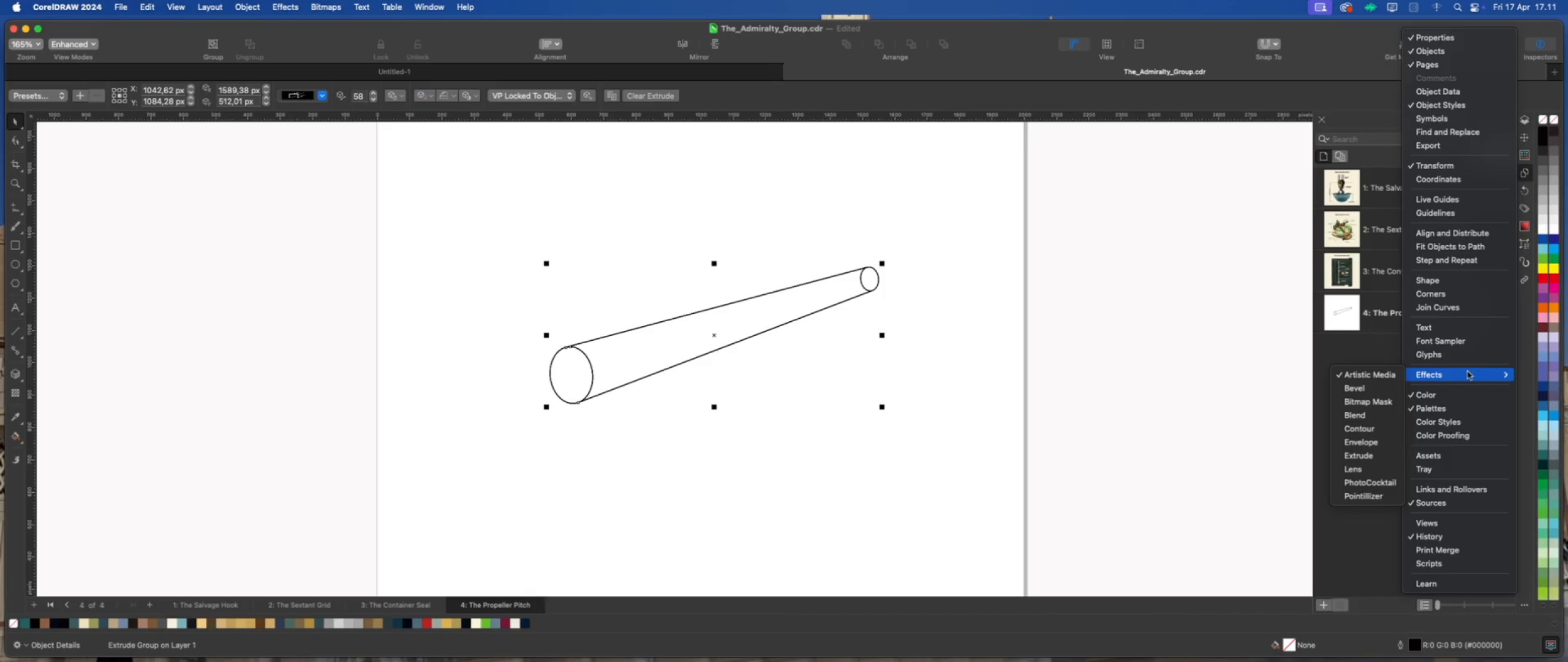 
left_click([1450, 89])
 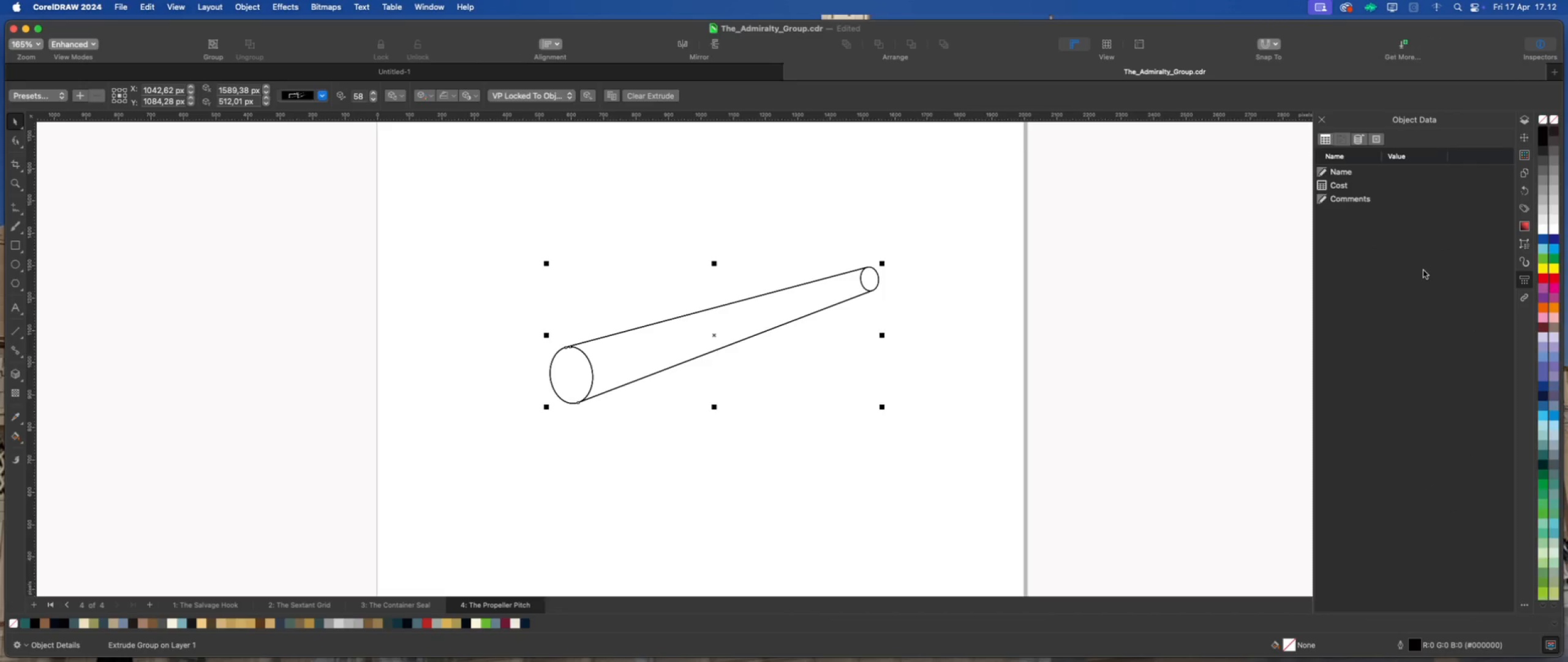 
left_click([1363, 139])
 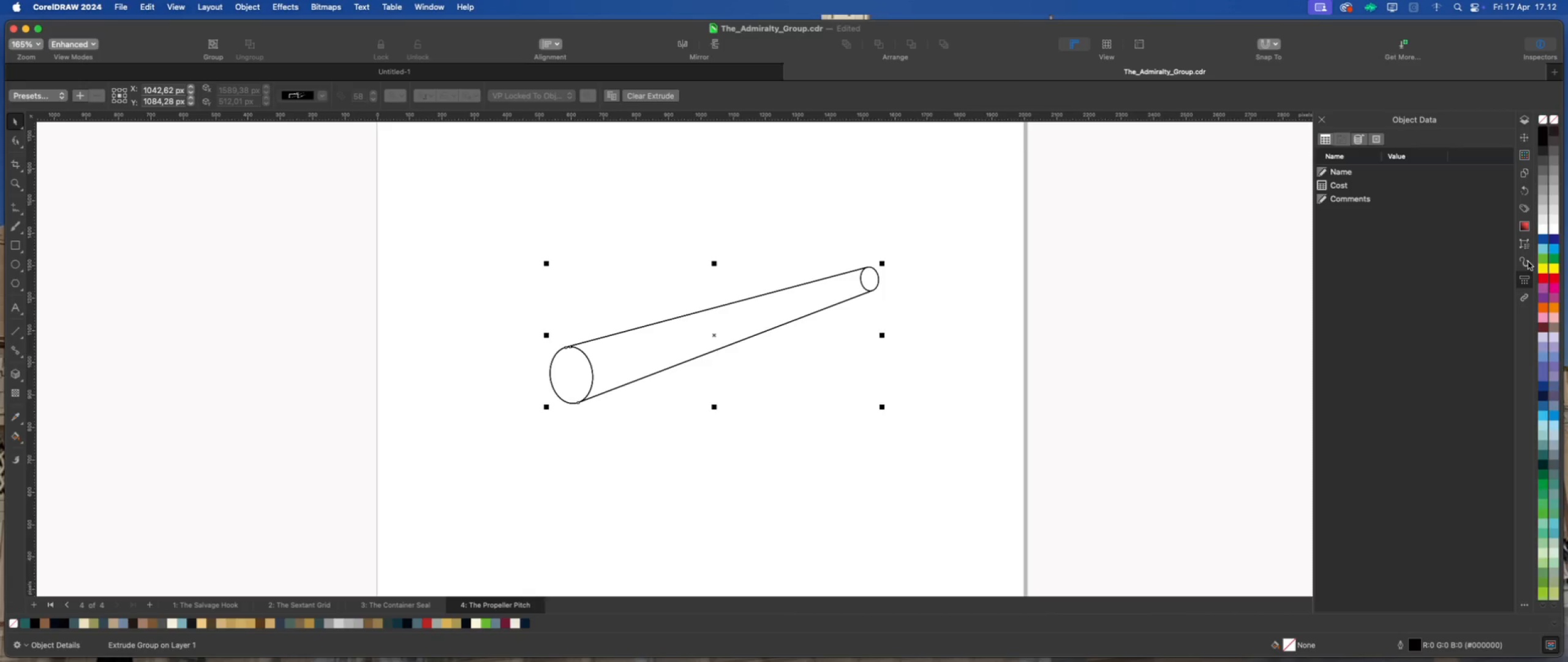 
wait(5.31)
 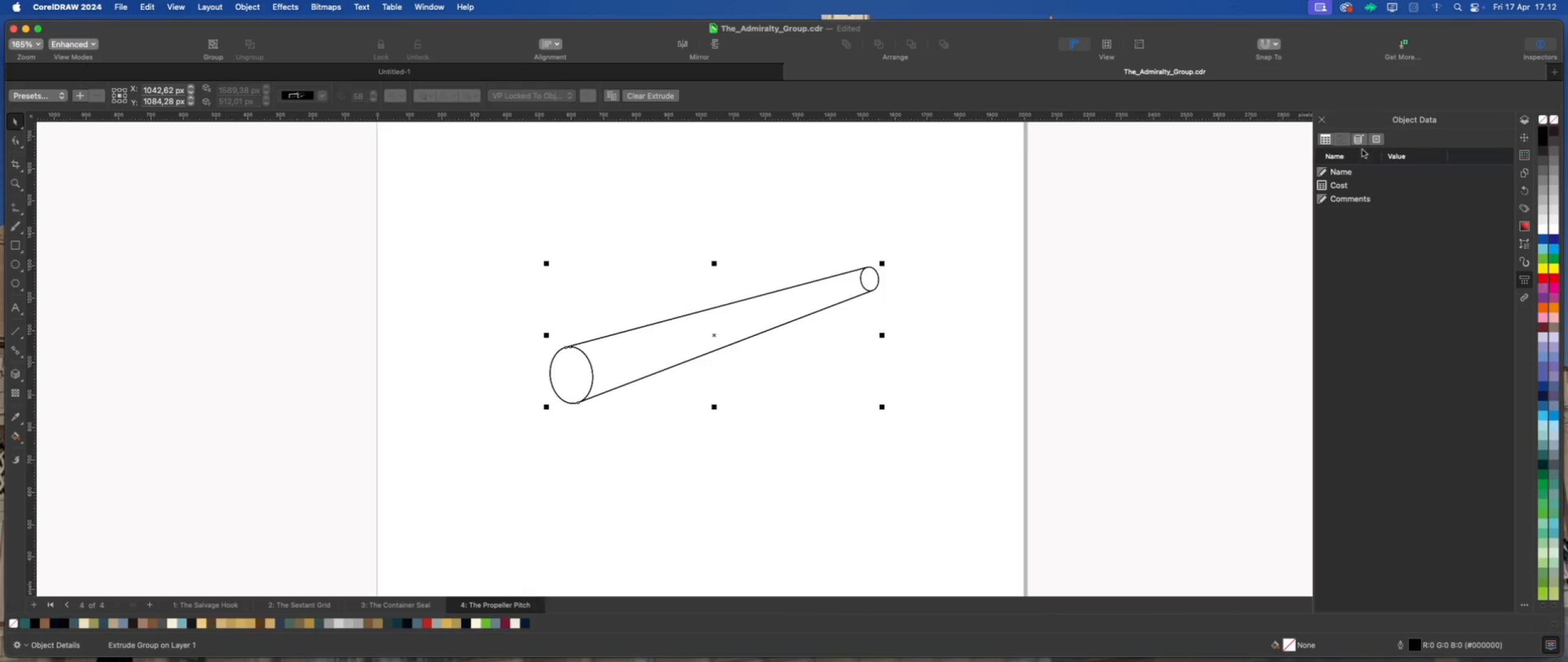 
left_click([1528, 262])
 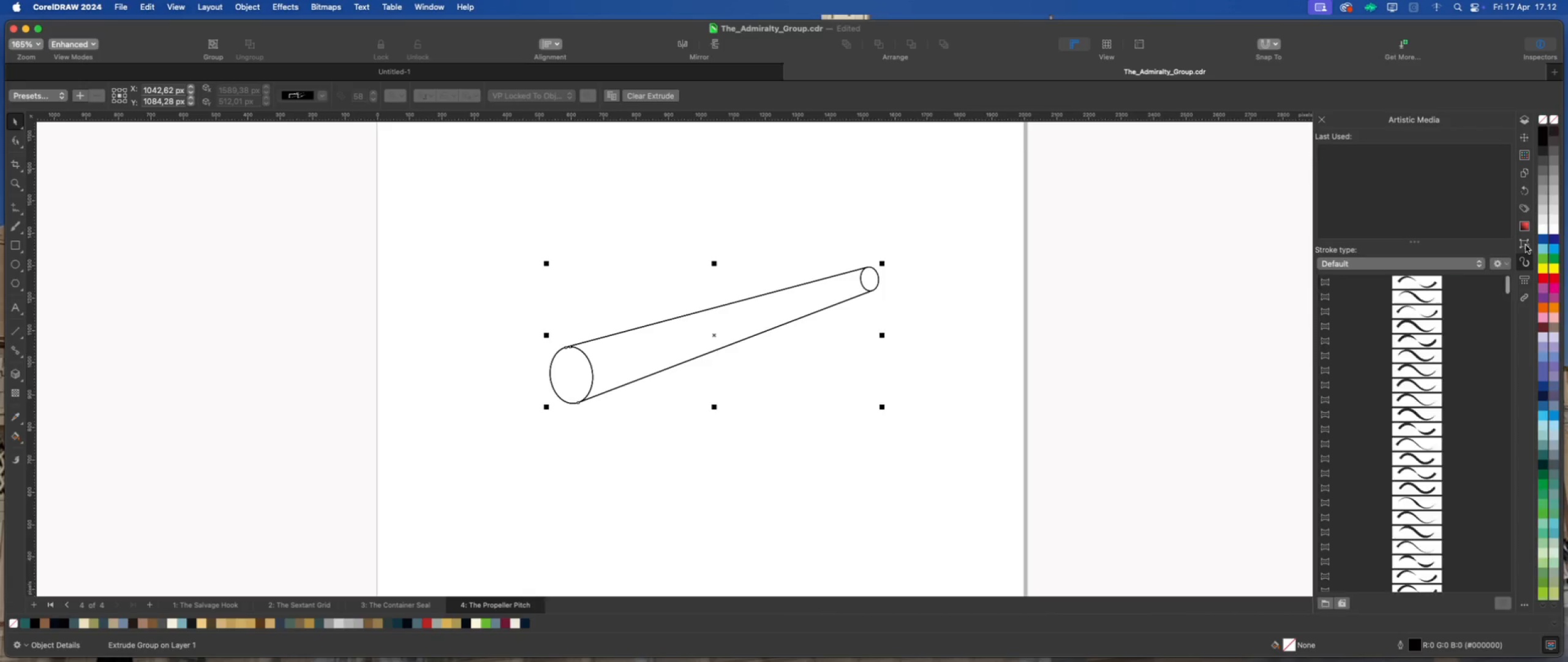 
left_click([1526, 245])
 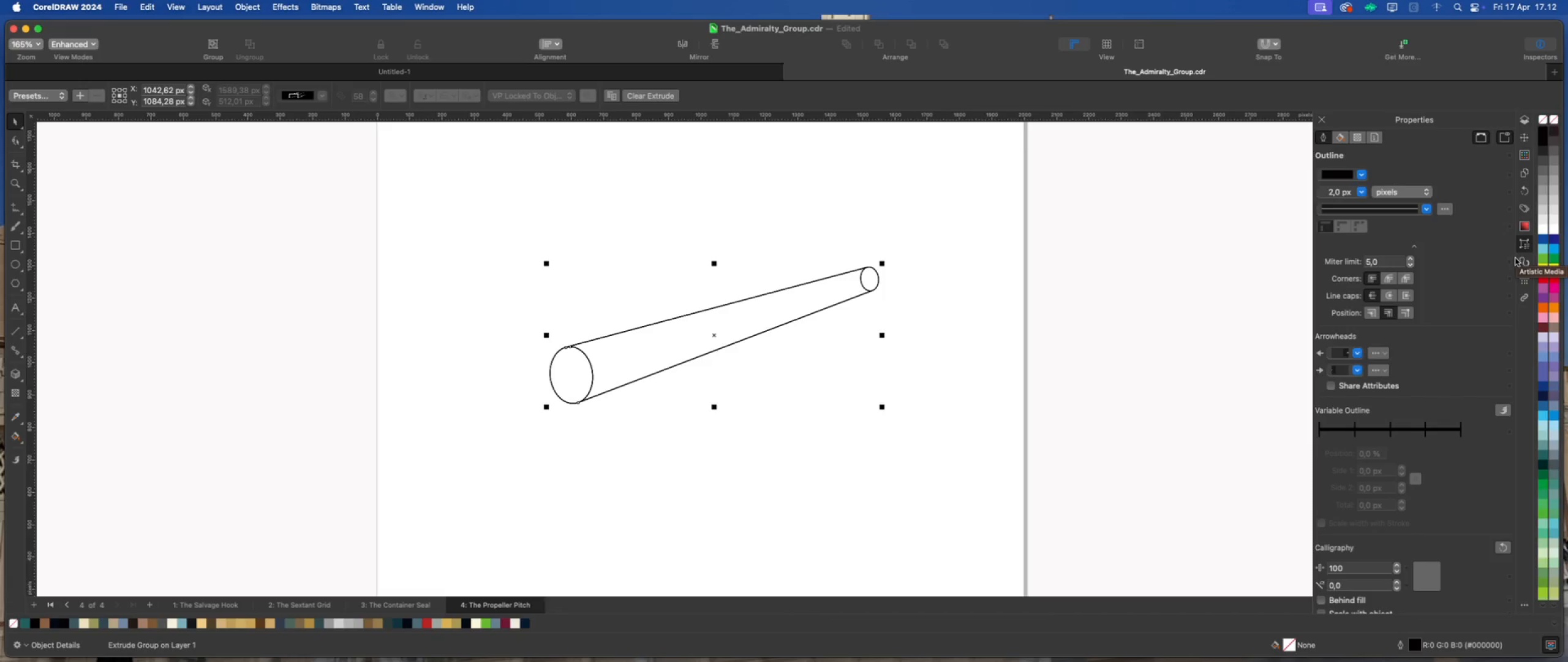 
scroll: coordinate [1434, 477], scroll_direction: down, amount: 4.0
 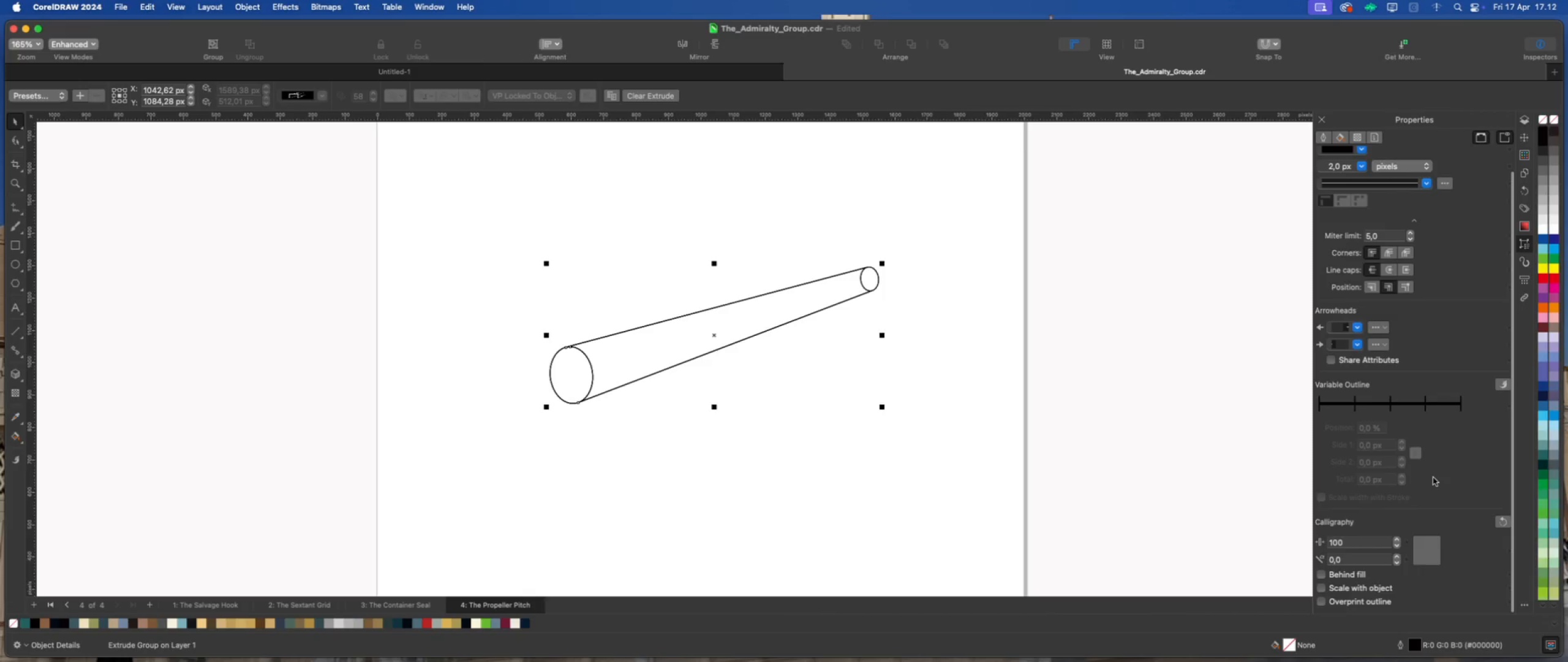 
scroll: coordinate [1431, 460], scroll_direction: up, amount: 7.0
 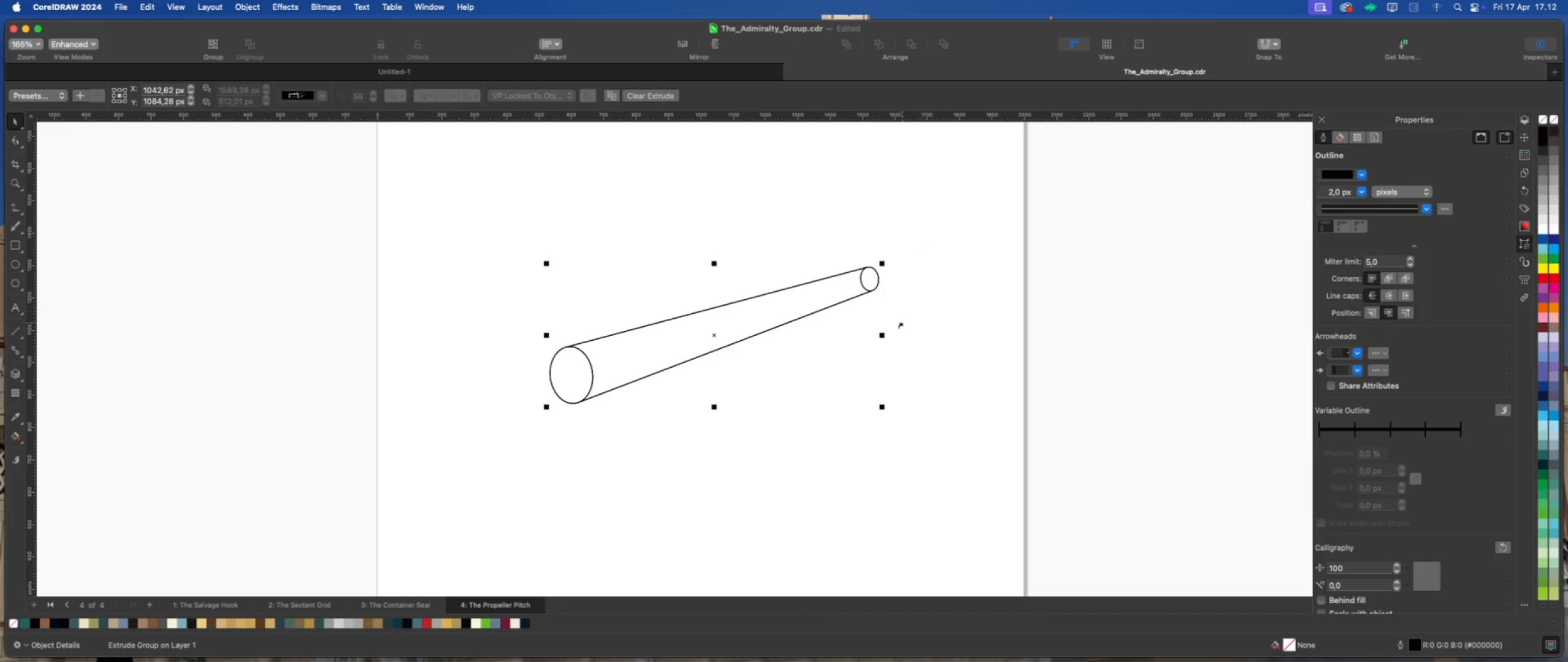 
wait(5.64)
 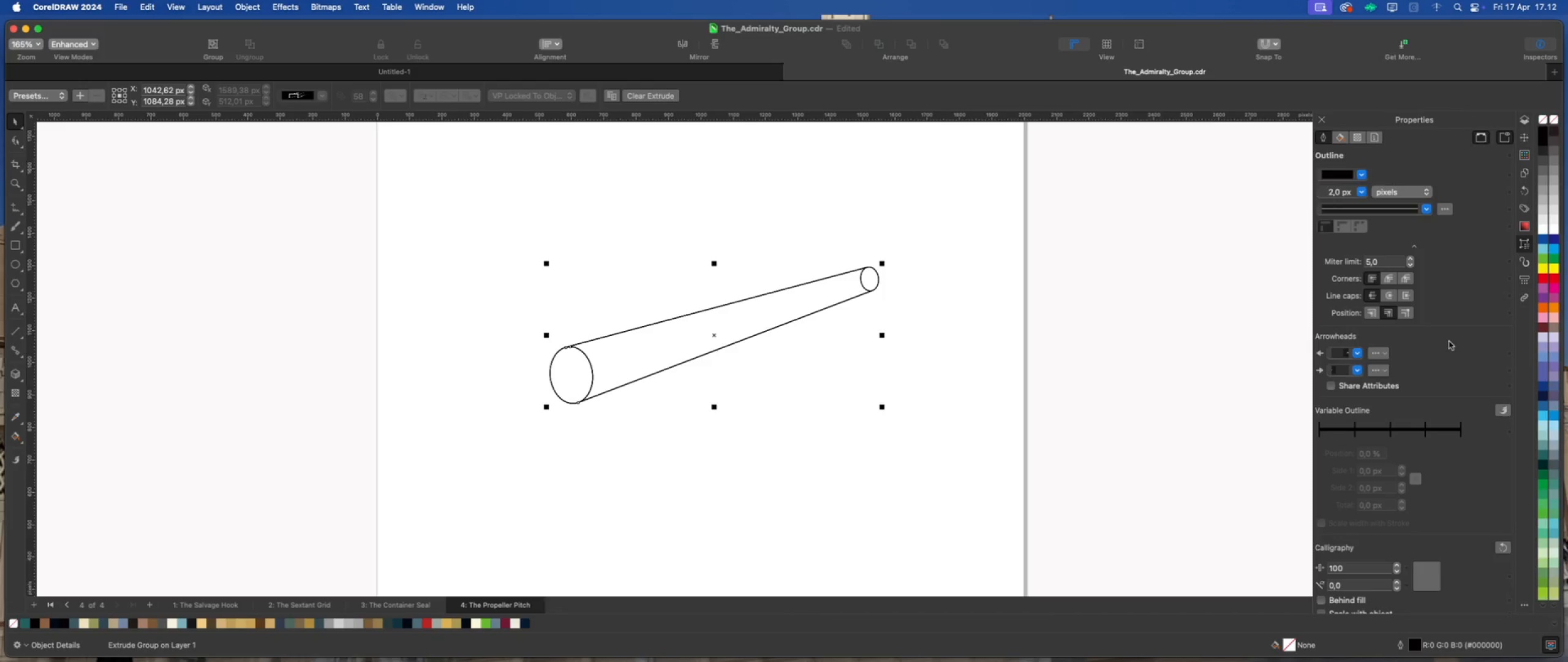 
left_click([15, 117])
 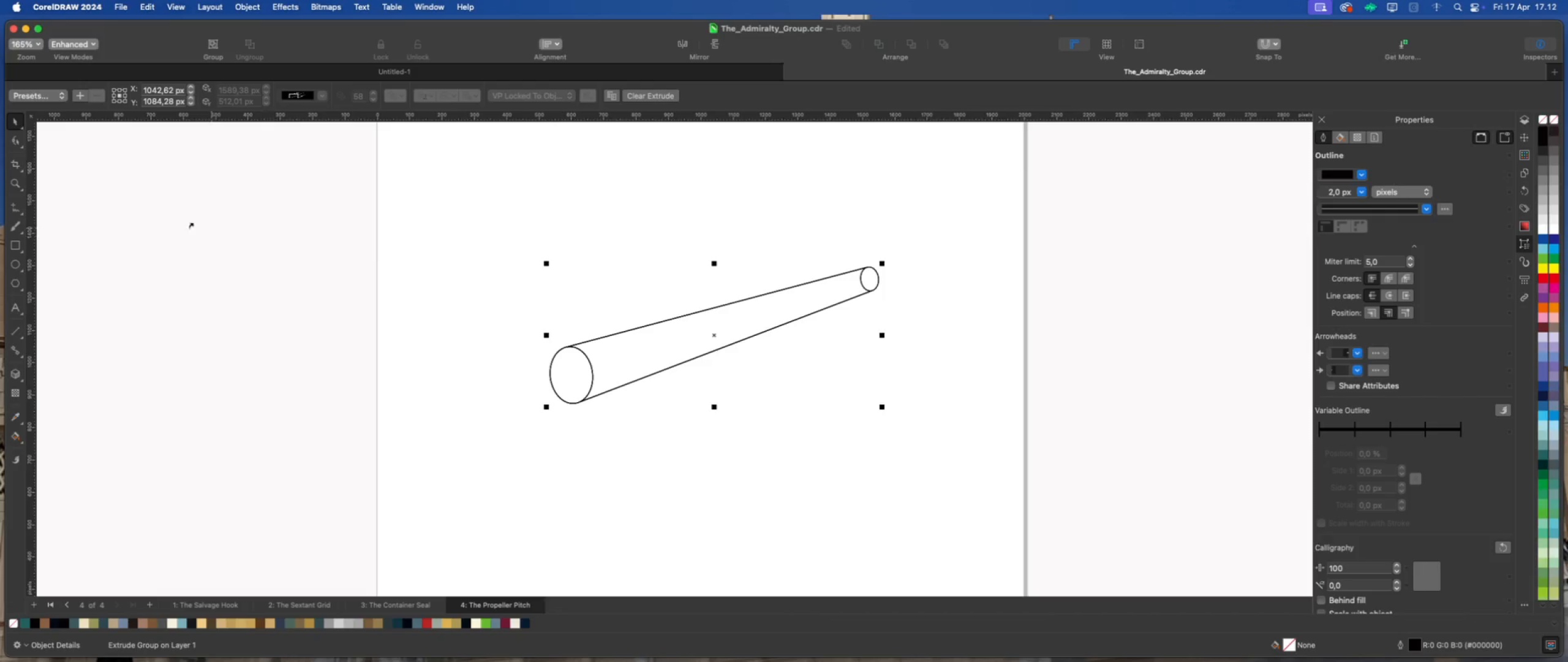 
key(Escape)
 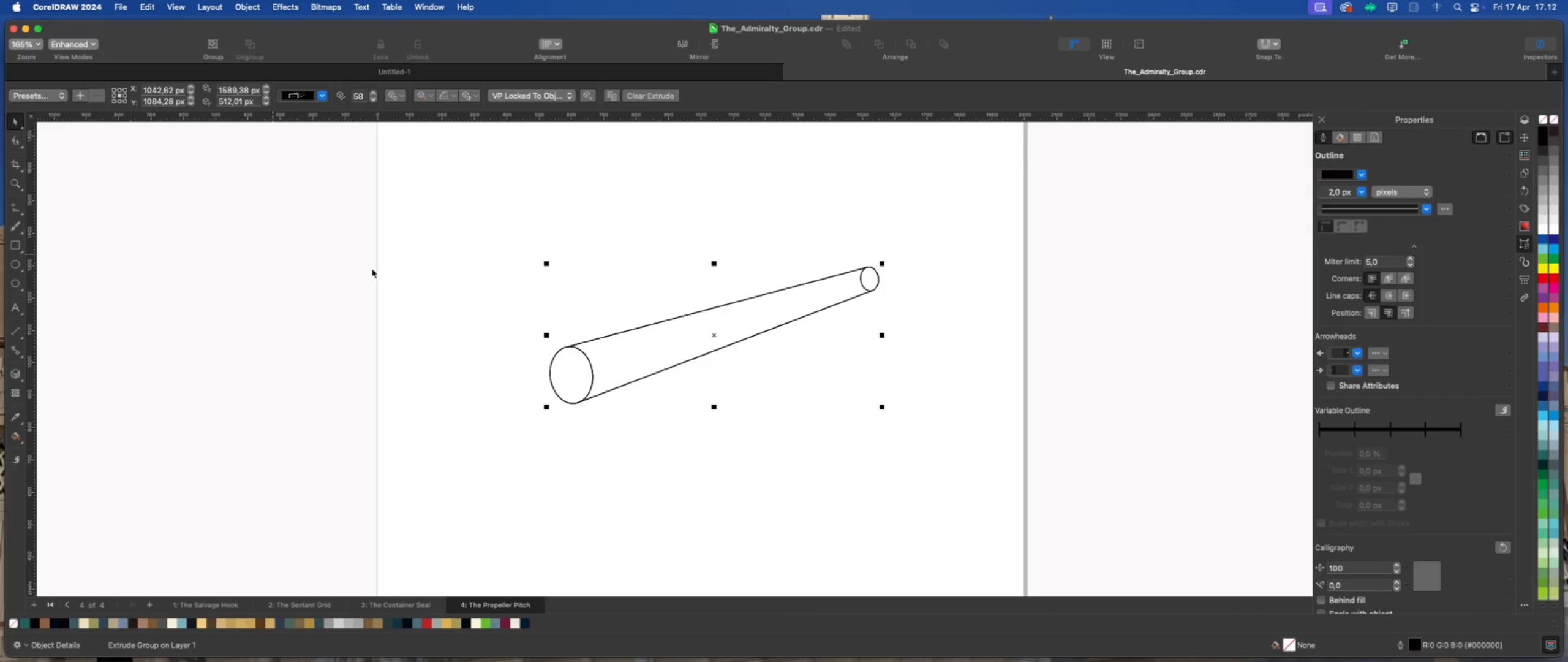 
left_click([462, 258])
 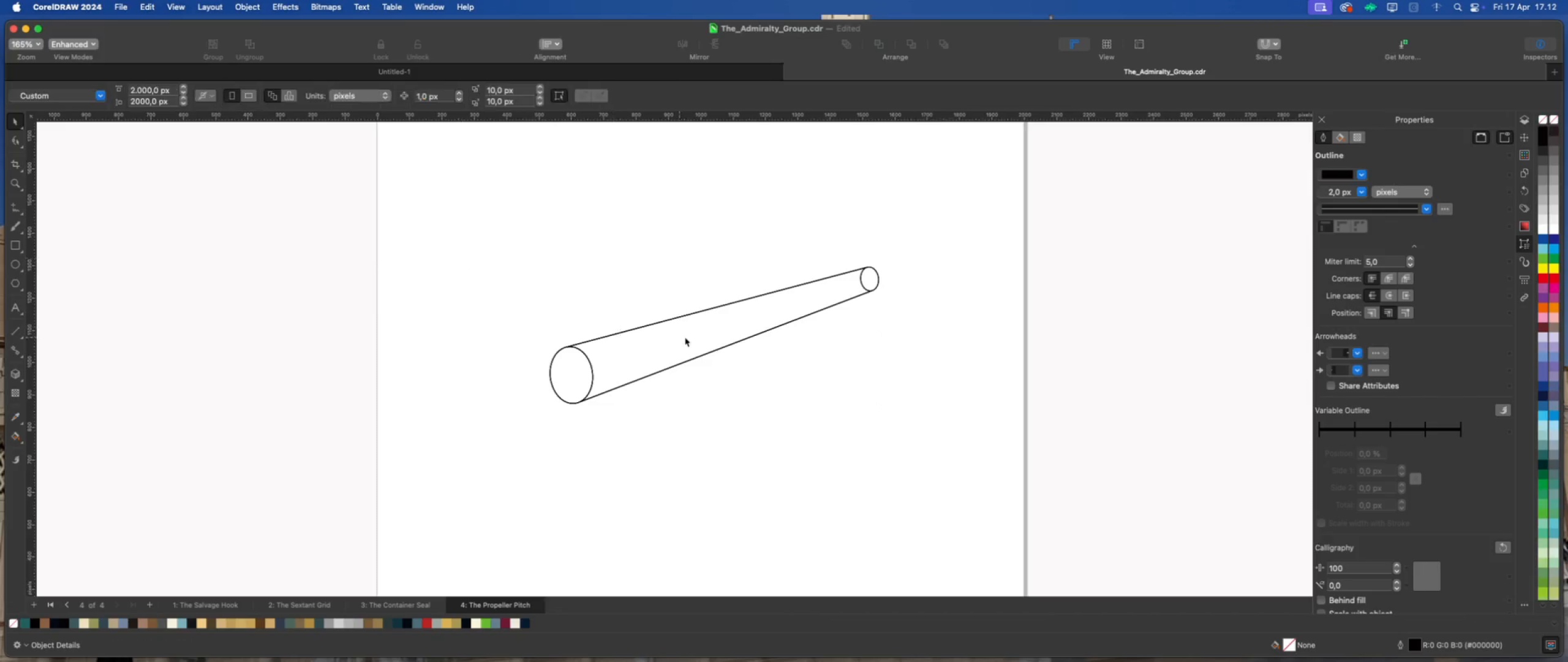 
left_click_drag(start_coordinate=[688, 337], to_coordinate=[698, 328])
 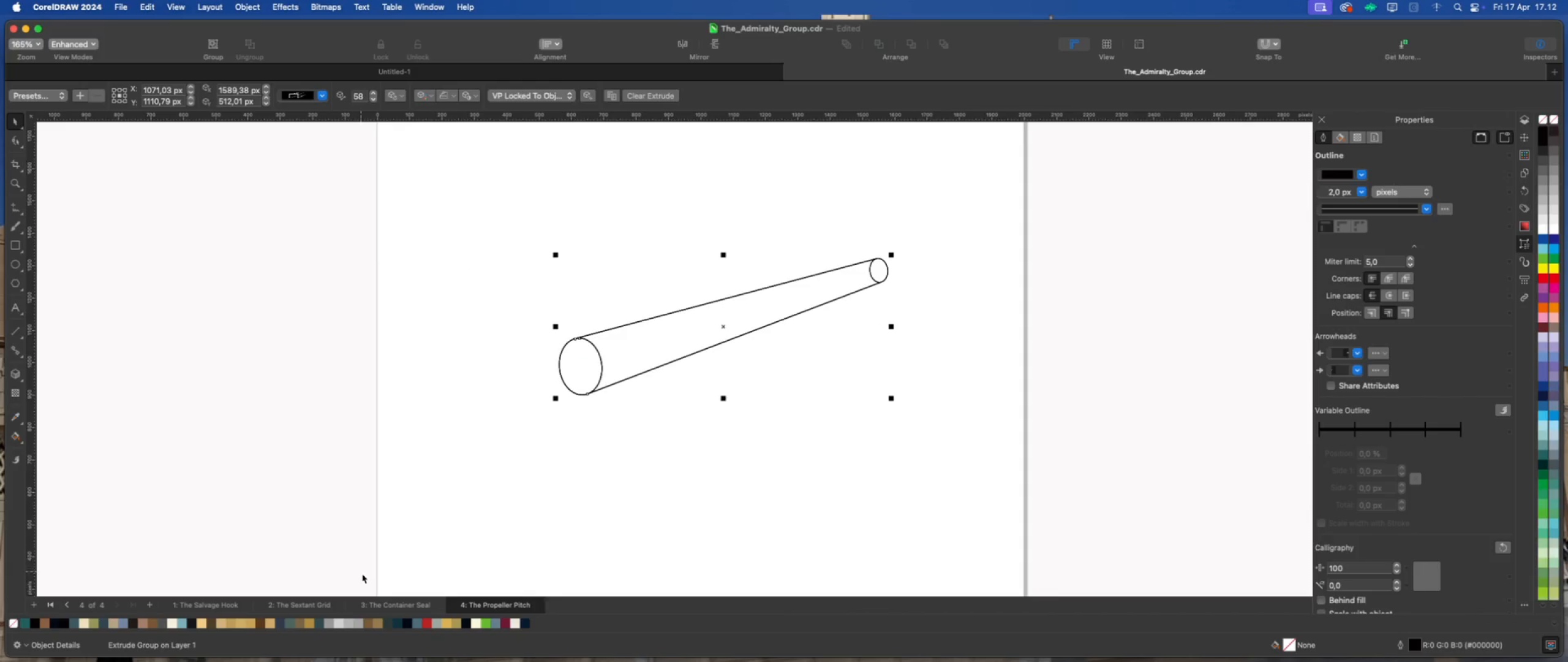 
left_click([495, 625])
 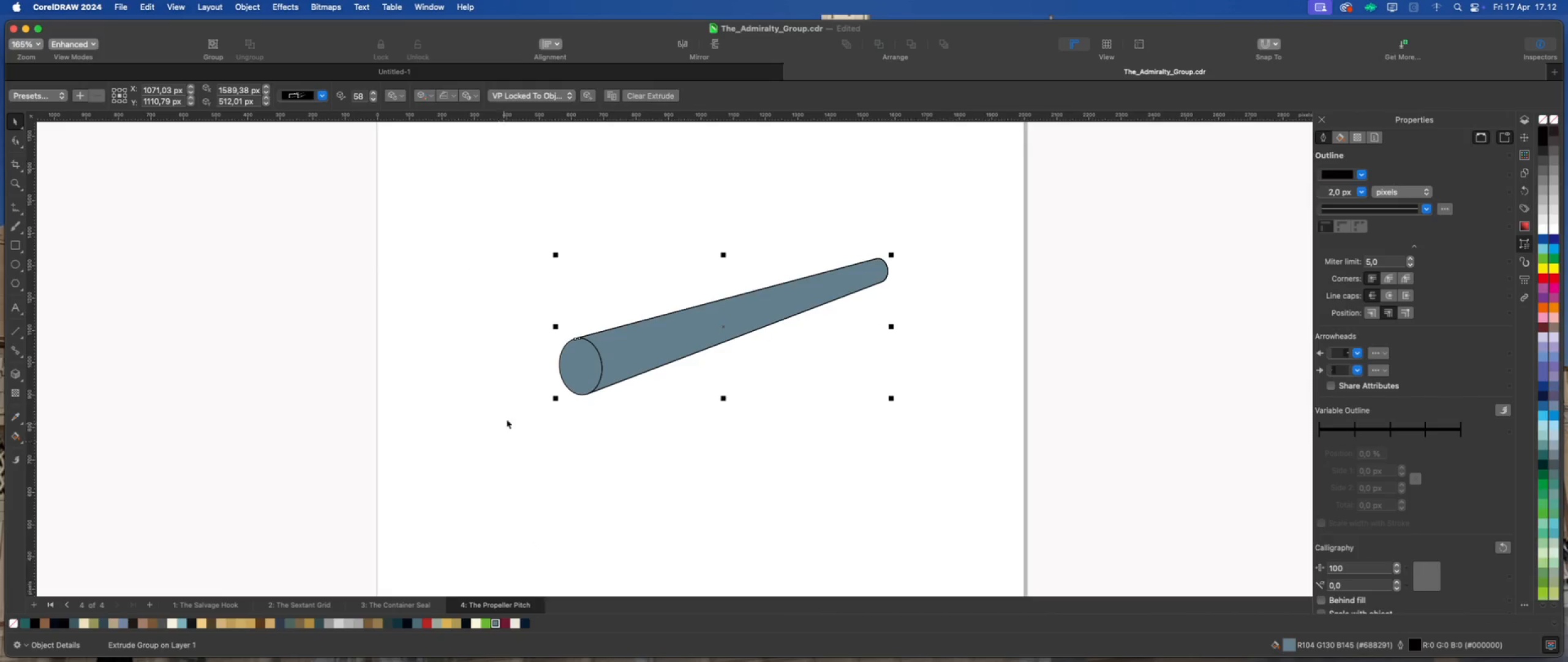 
scroll: coordinate [578, 356], scroll_direction: up, amount: 3.0
 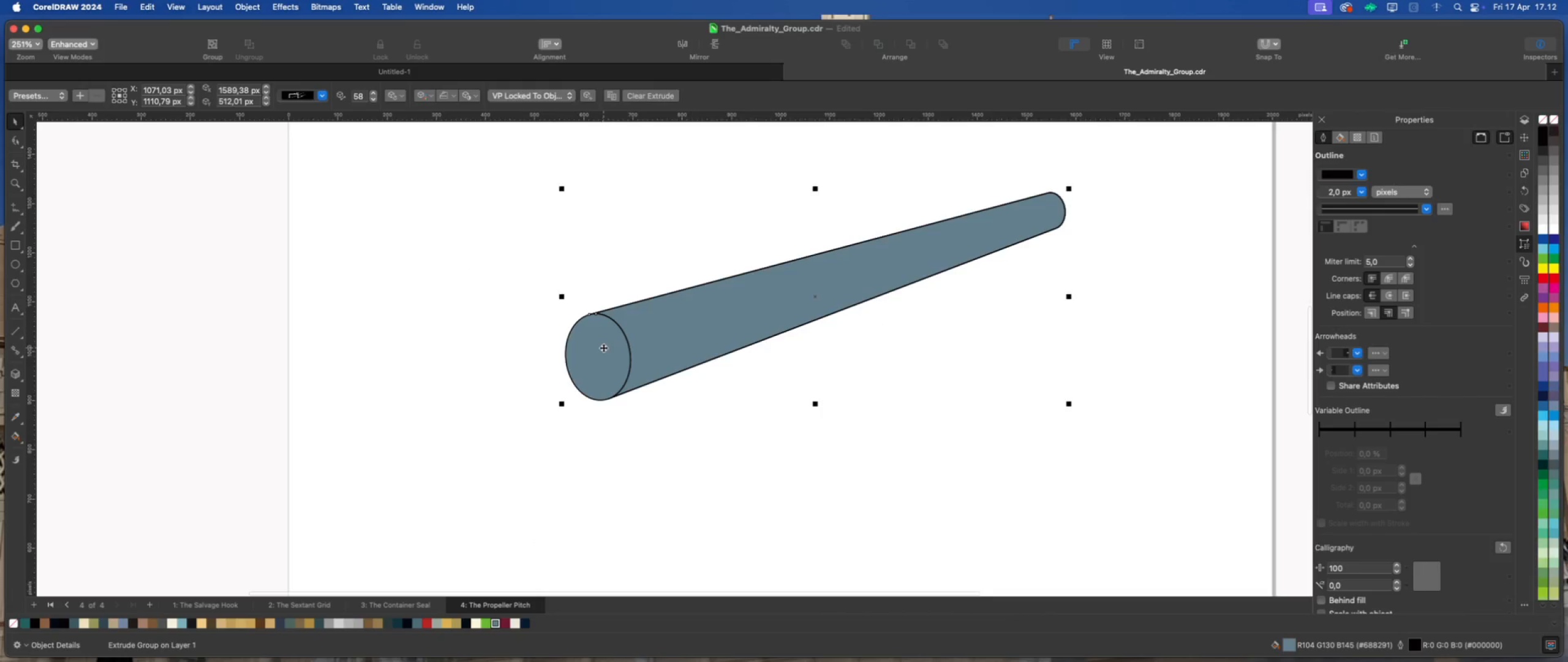 
left_click([603, 348])
 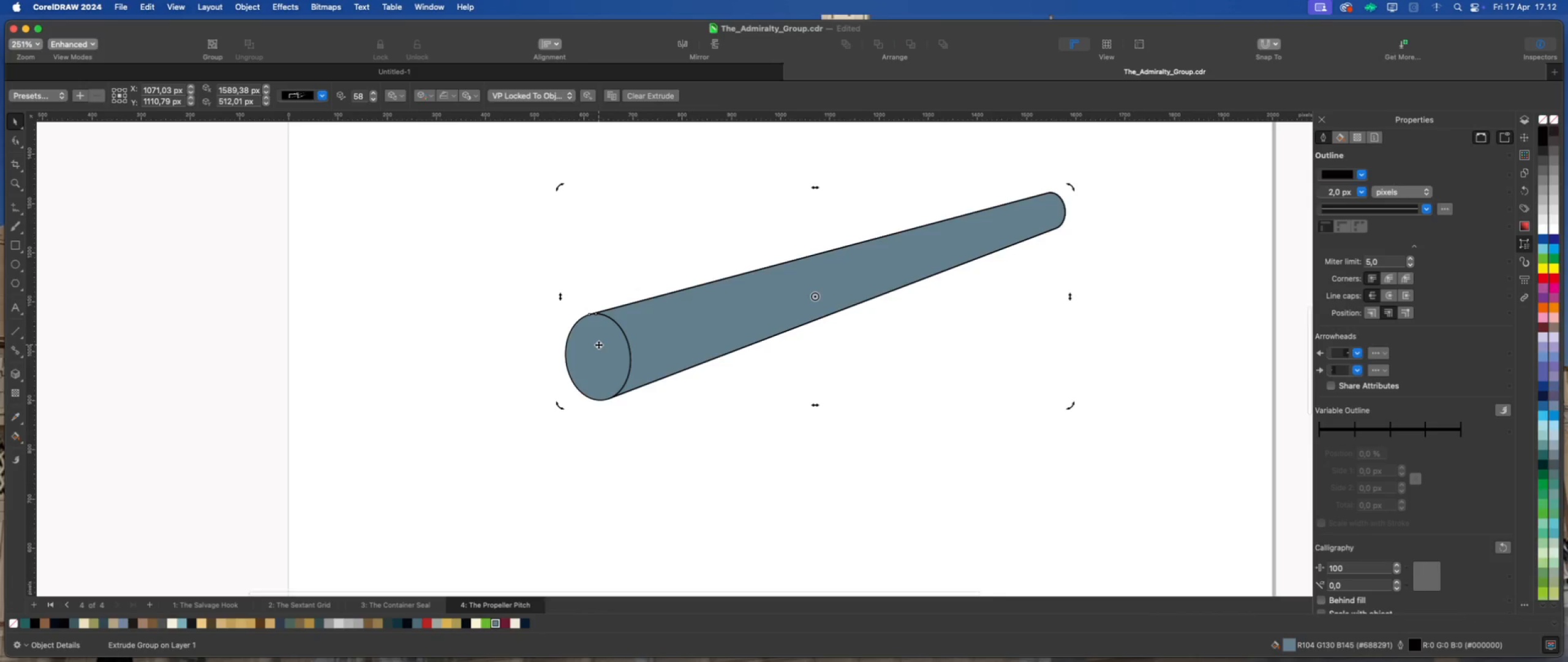 
left_click([598, 344])
 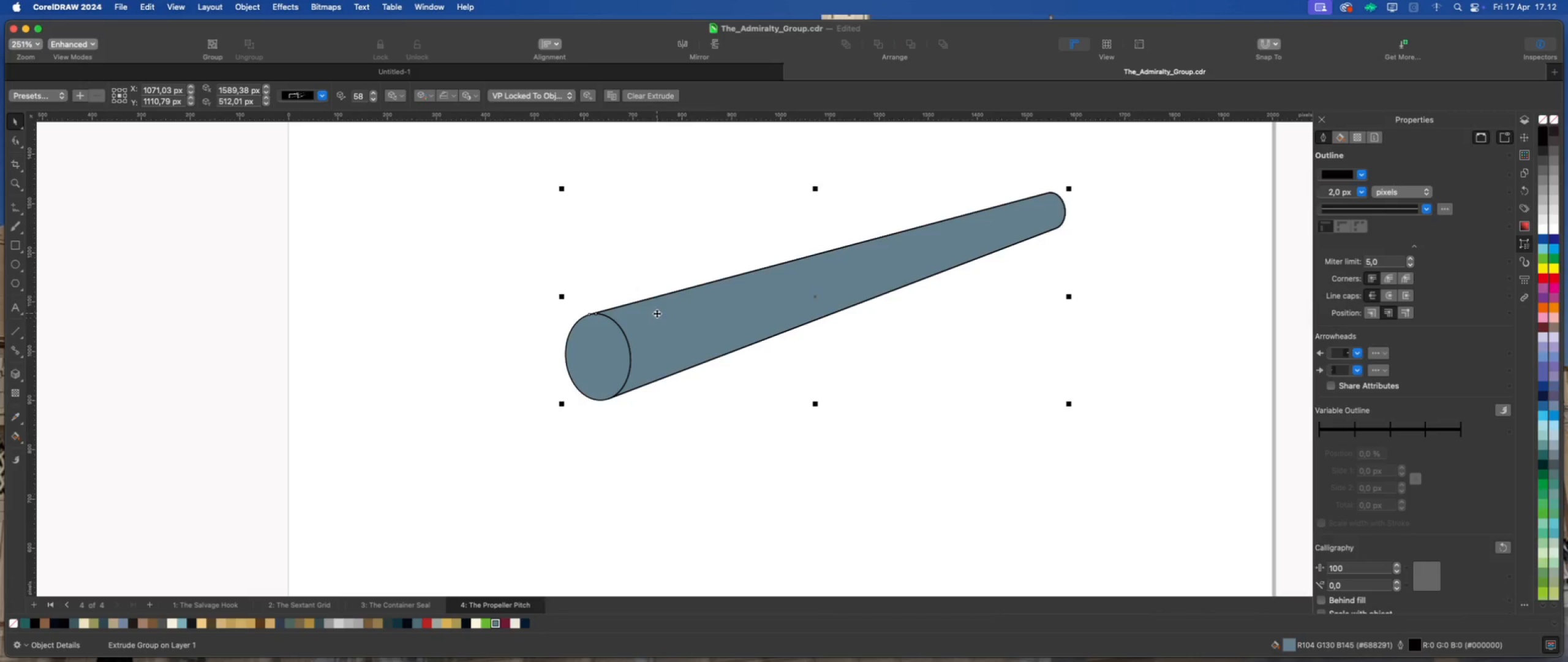 
left_click([675, 334])
 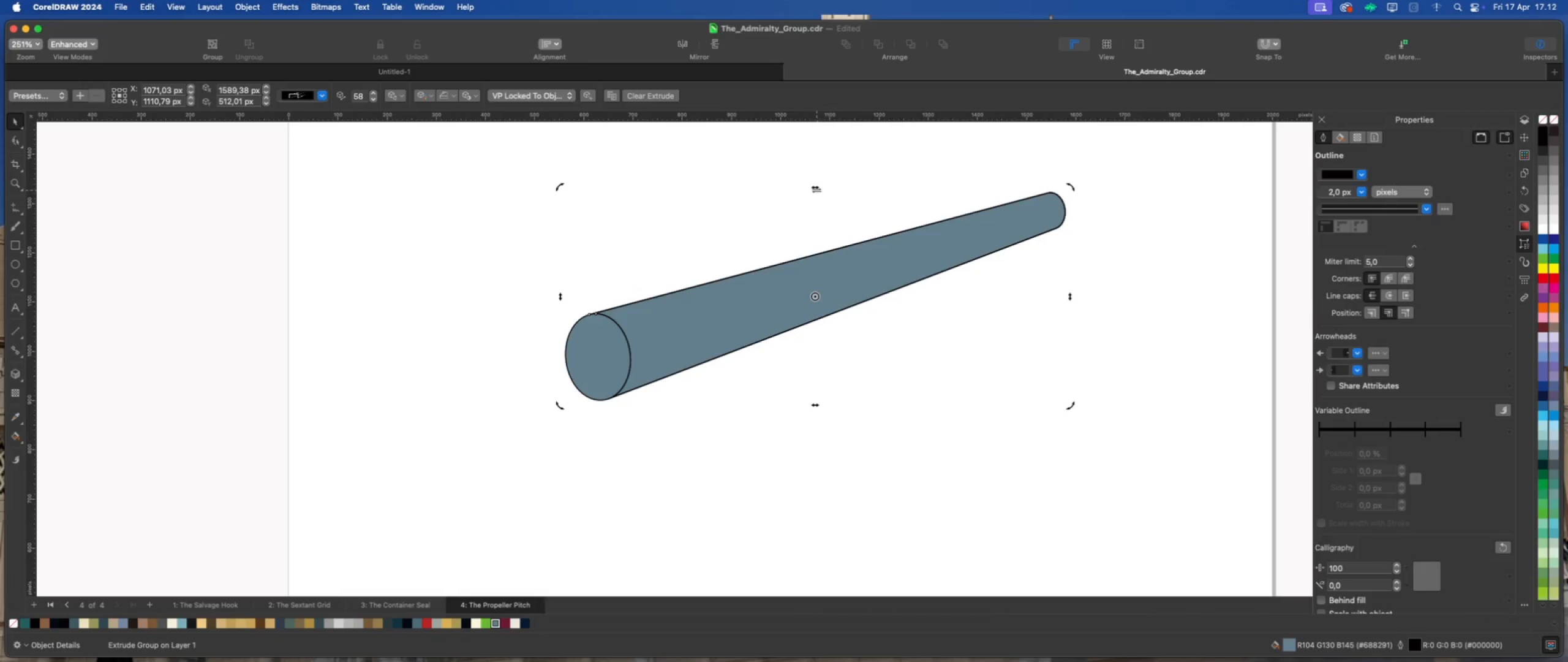 
left_click_drag(start_coordinate=[816, 188], to_coordinate=[804, 190])
 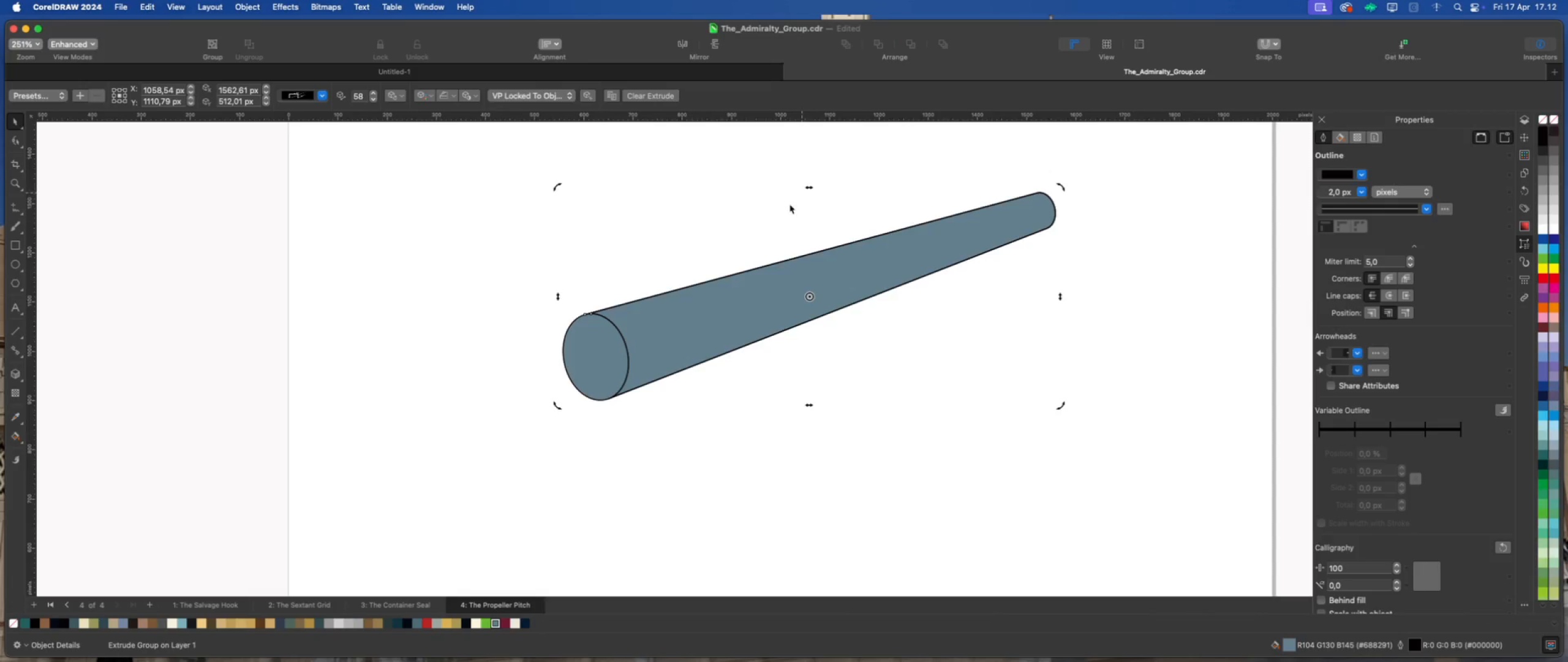 
scroll: coordinate [605, 331], scroll_direction: down, amount: 3.0
 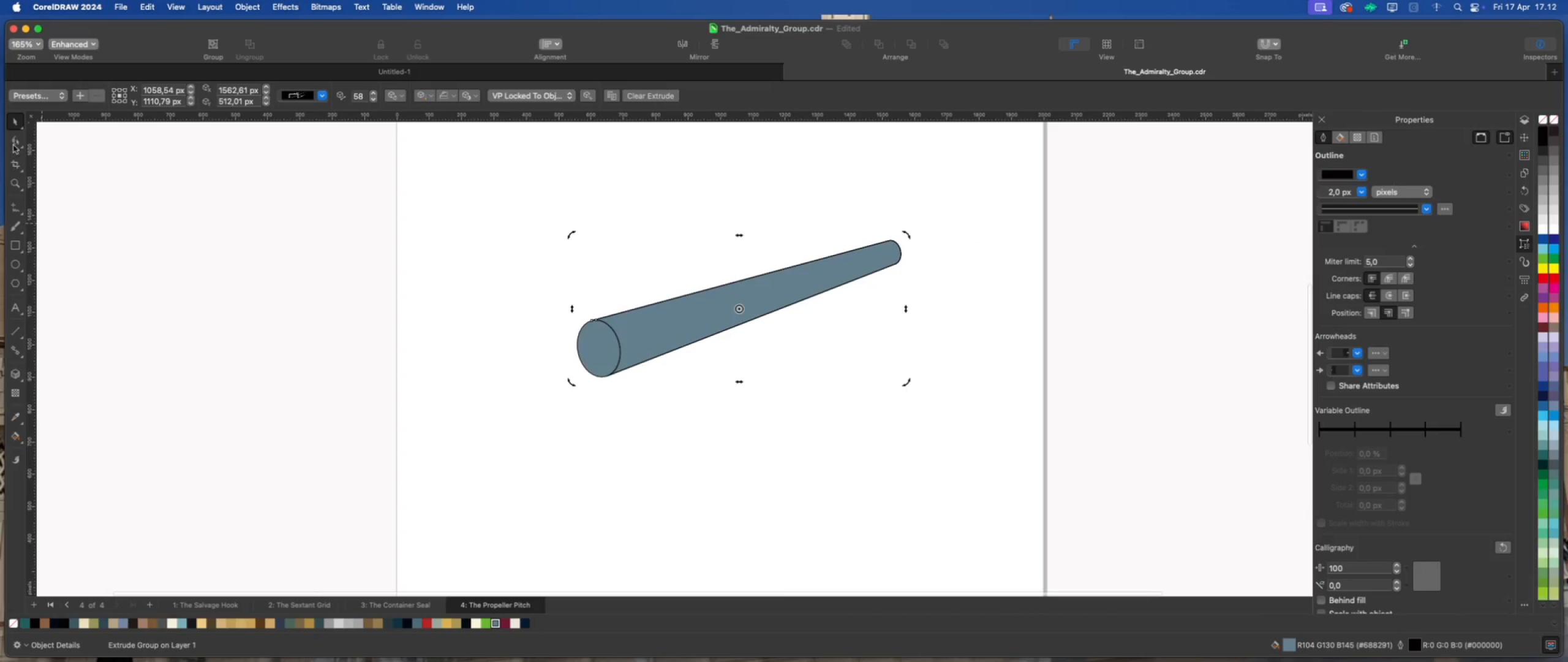 
left_click([14, 118])
 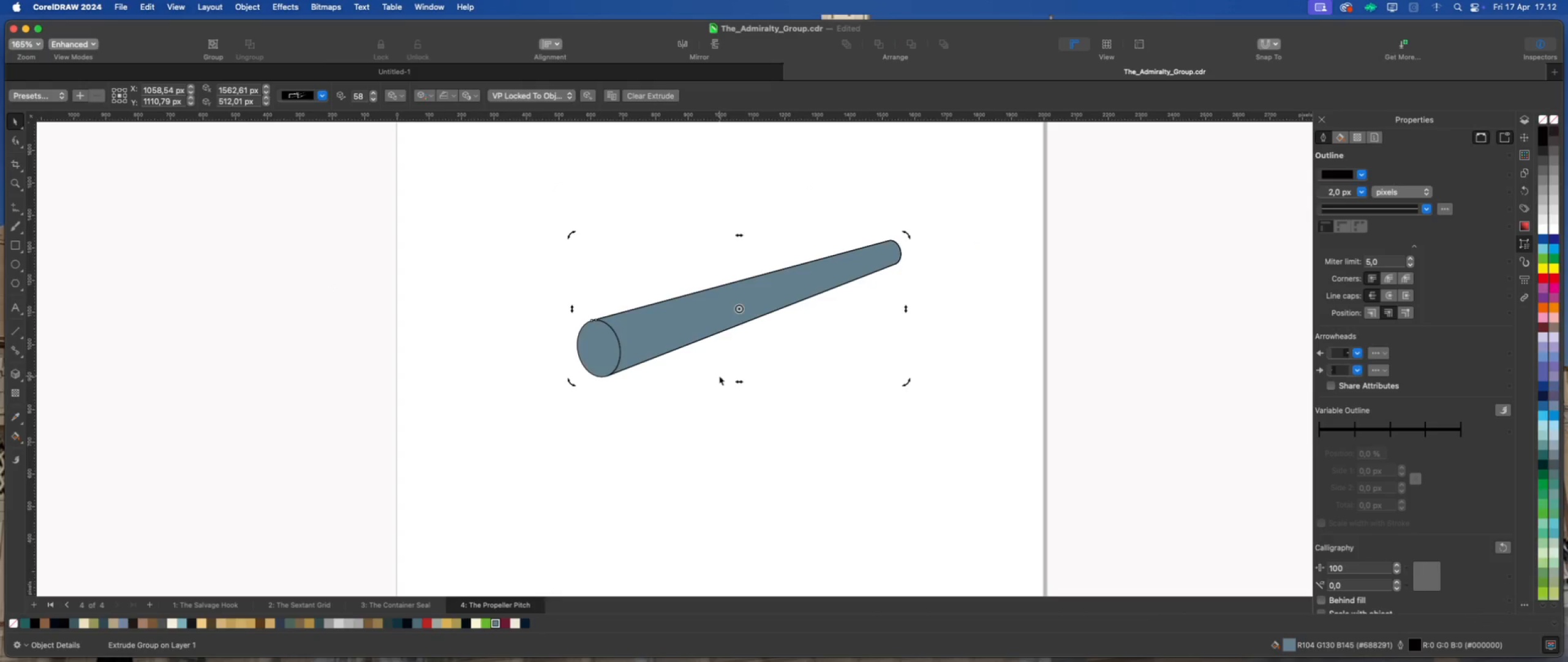 
wait(5.88)
 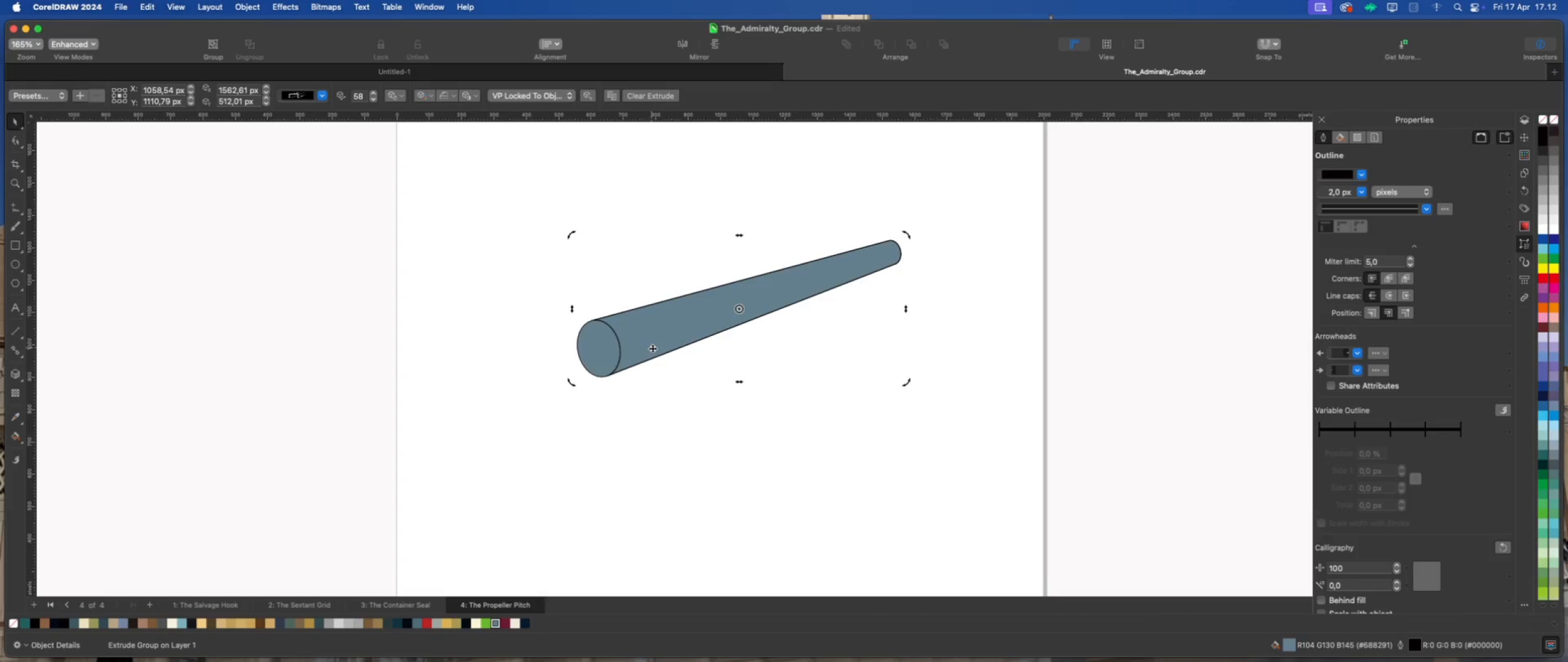 
scroll: coordinate [667, 391], scroll_direction: down, amount: 2.0
 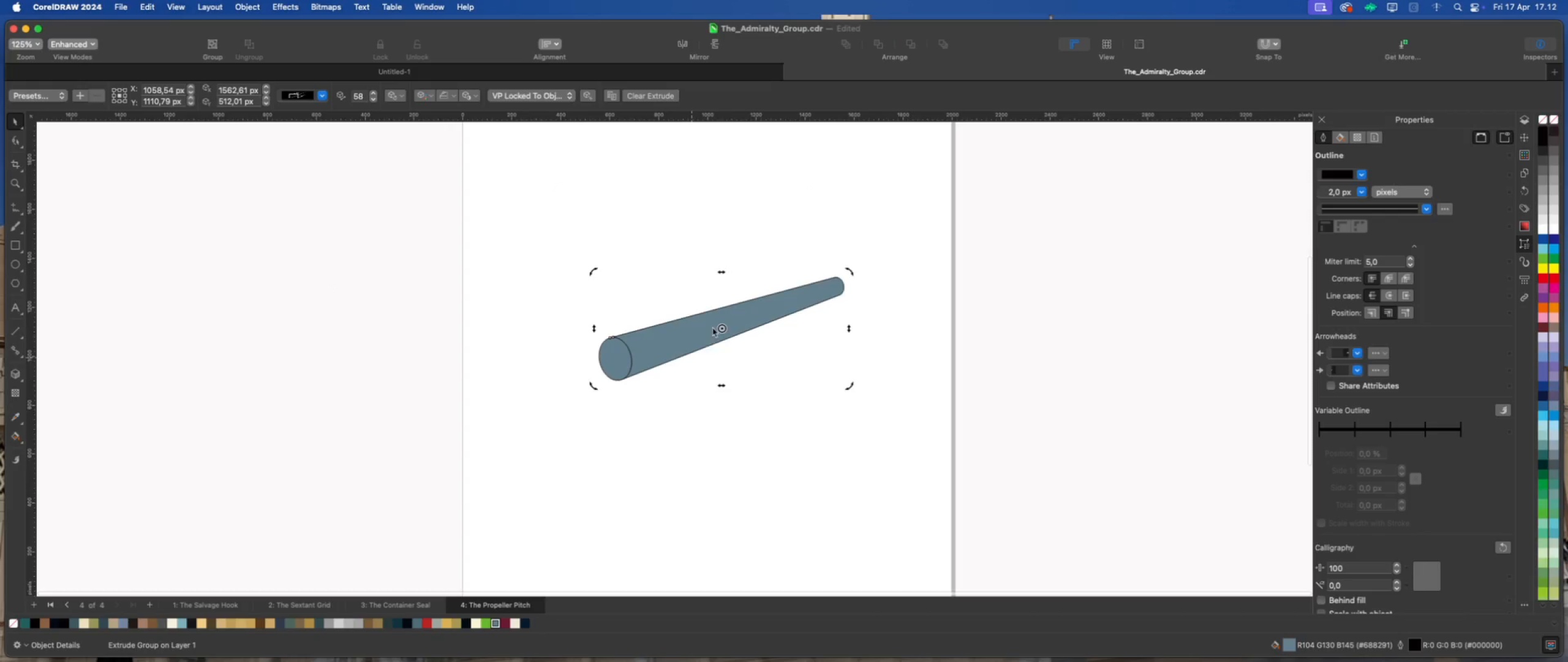 
scroll: coordinate [732, 313], scroll_direction: up, amount: 5.0
 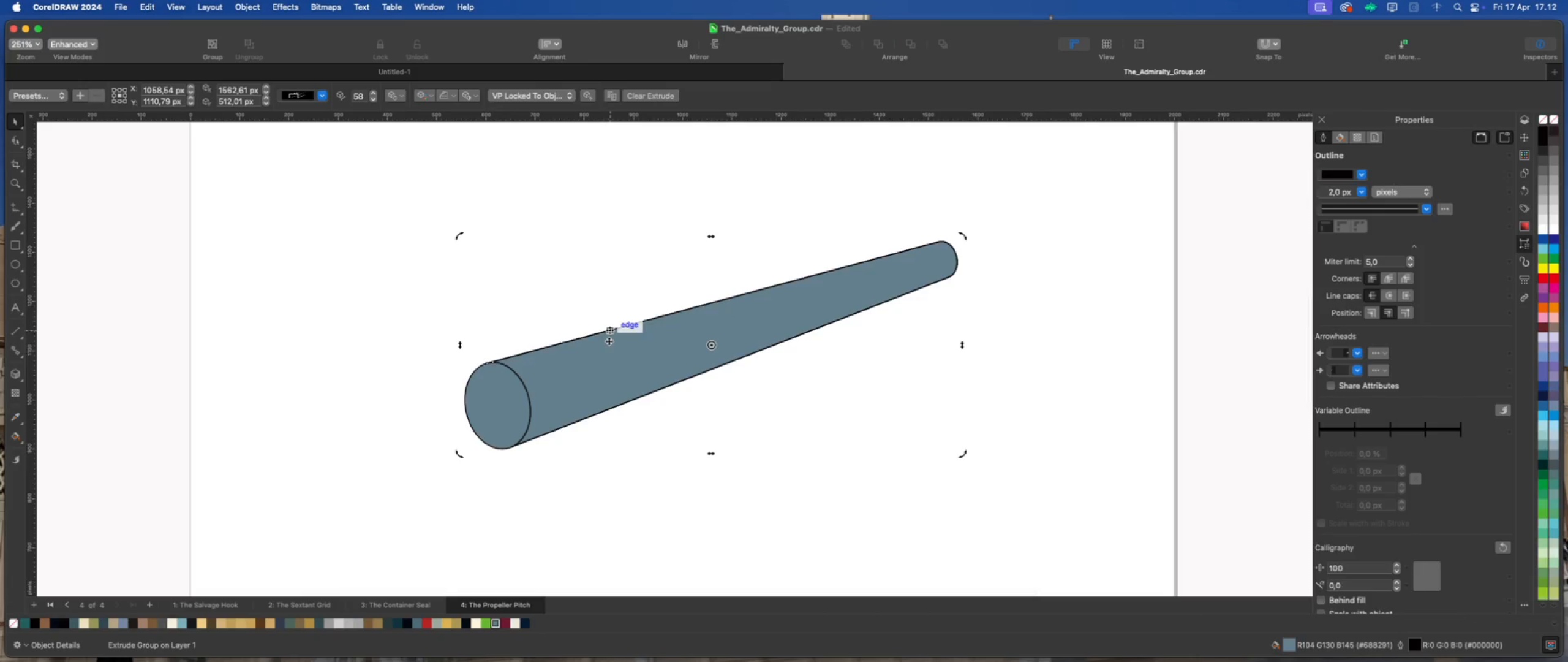 
right_click([622, 349])
 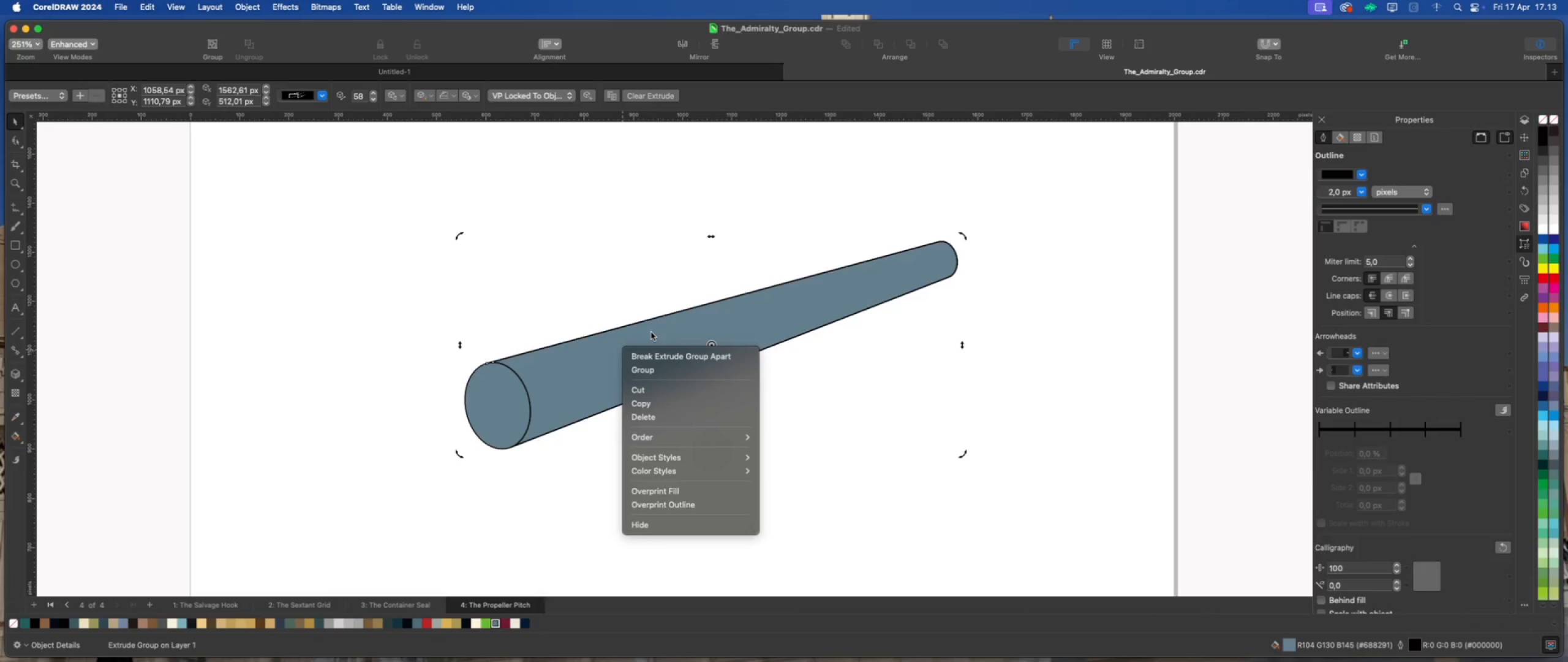 
wait(11.06)
 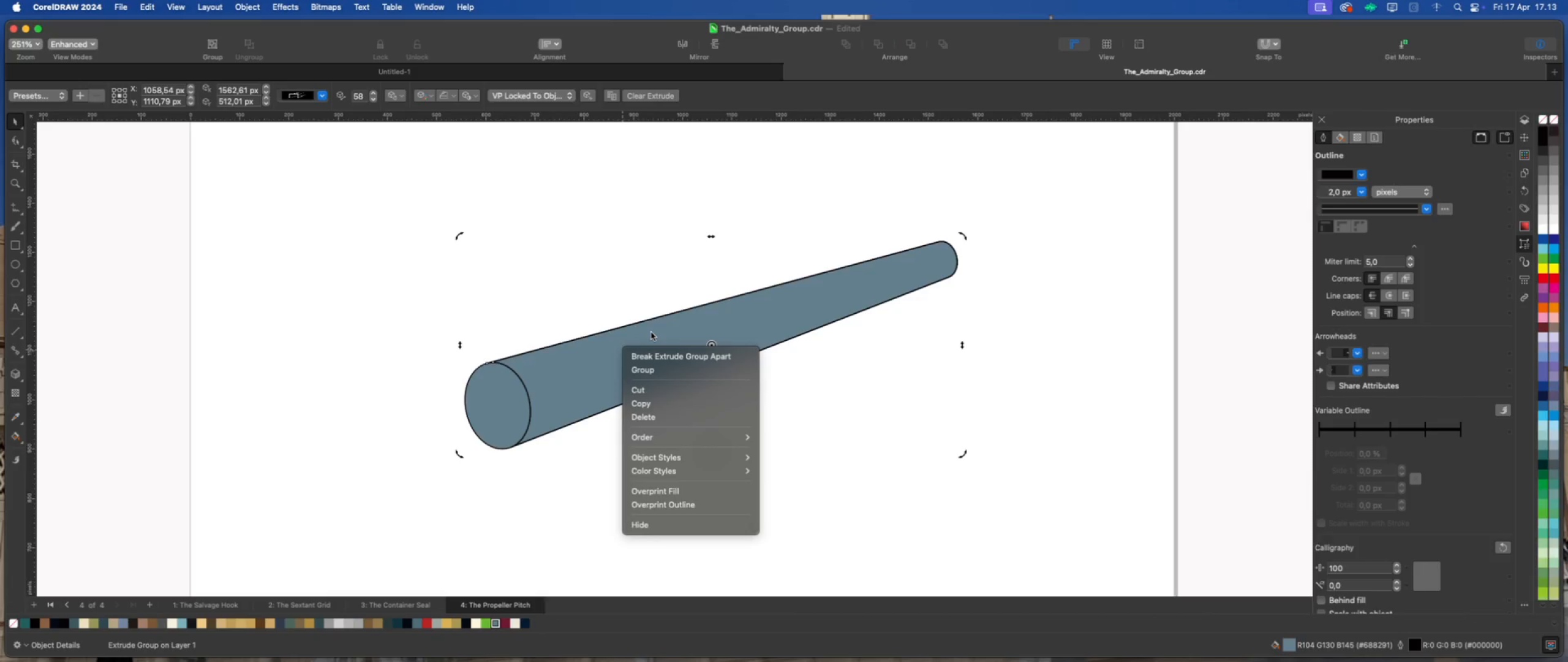 
left_click([823, 405])
 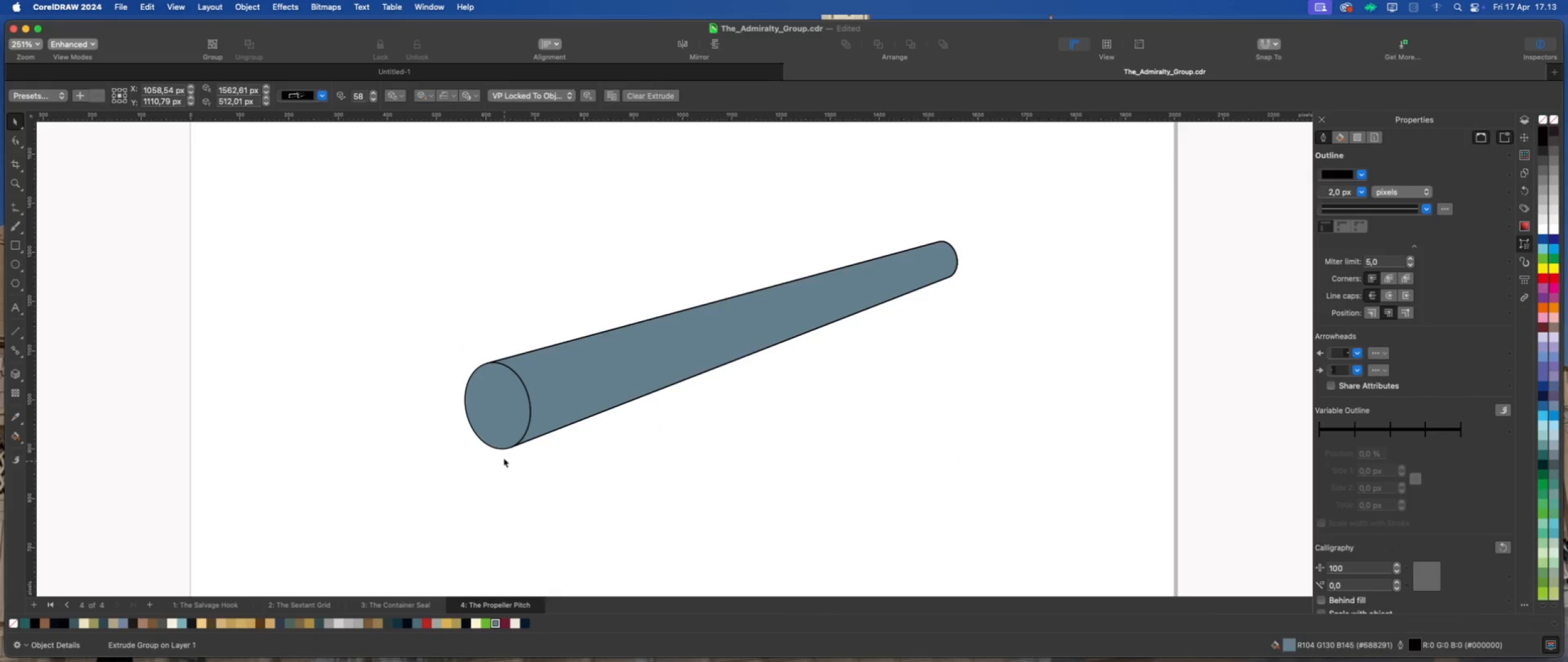 
double_click([499, 428])
 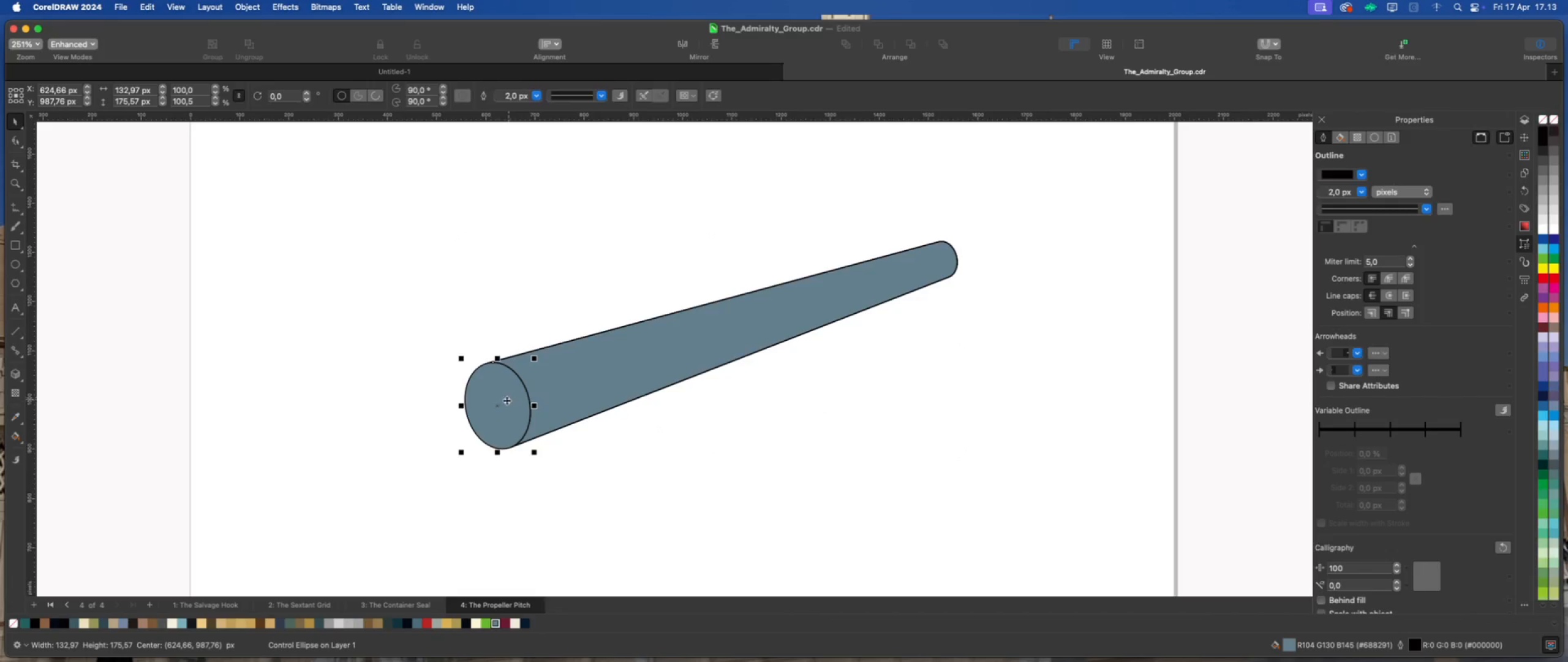 
scroll: coordinate [485, 420], scroll_direction: none, amount: 0.0
 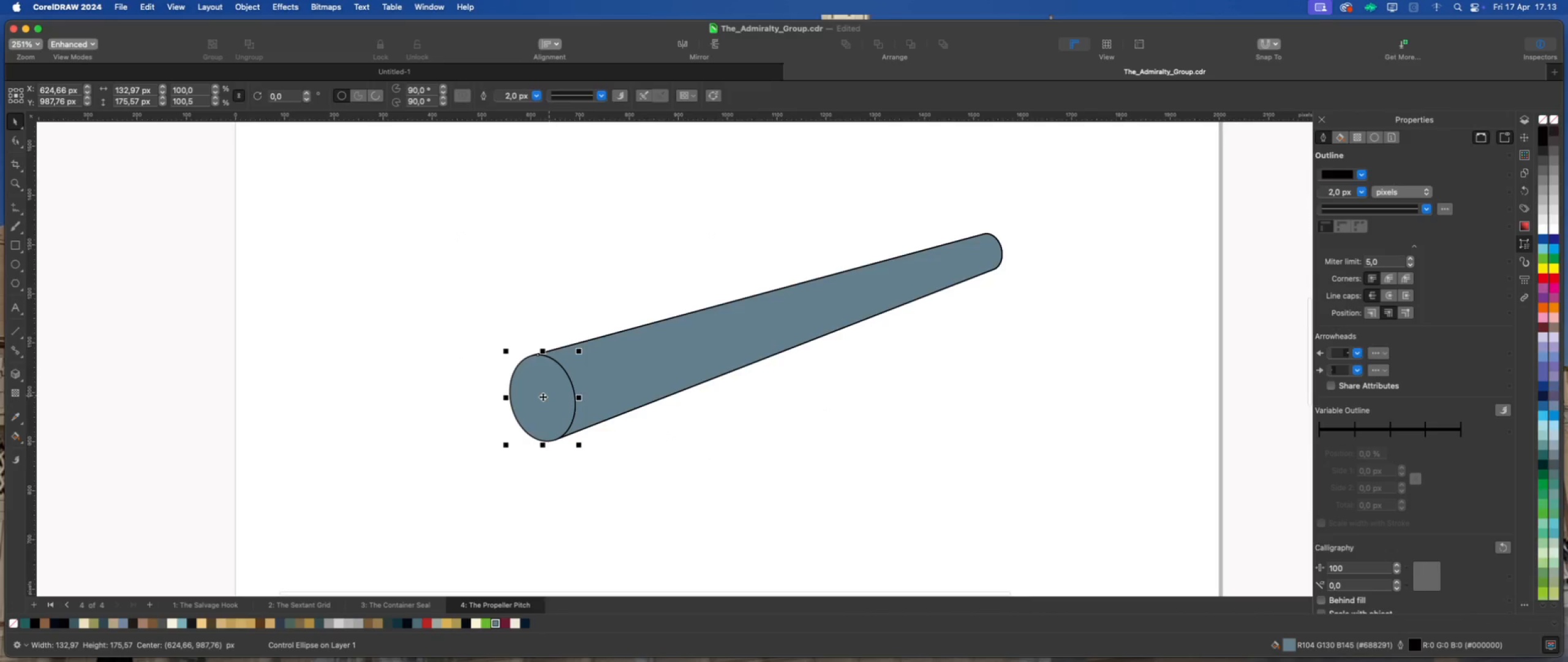 
left_click_drag(start_coordinate=[539, 397], to_coordinate=[562, 393])
 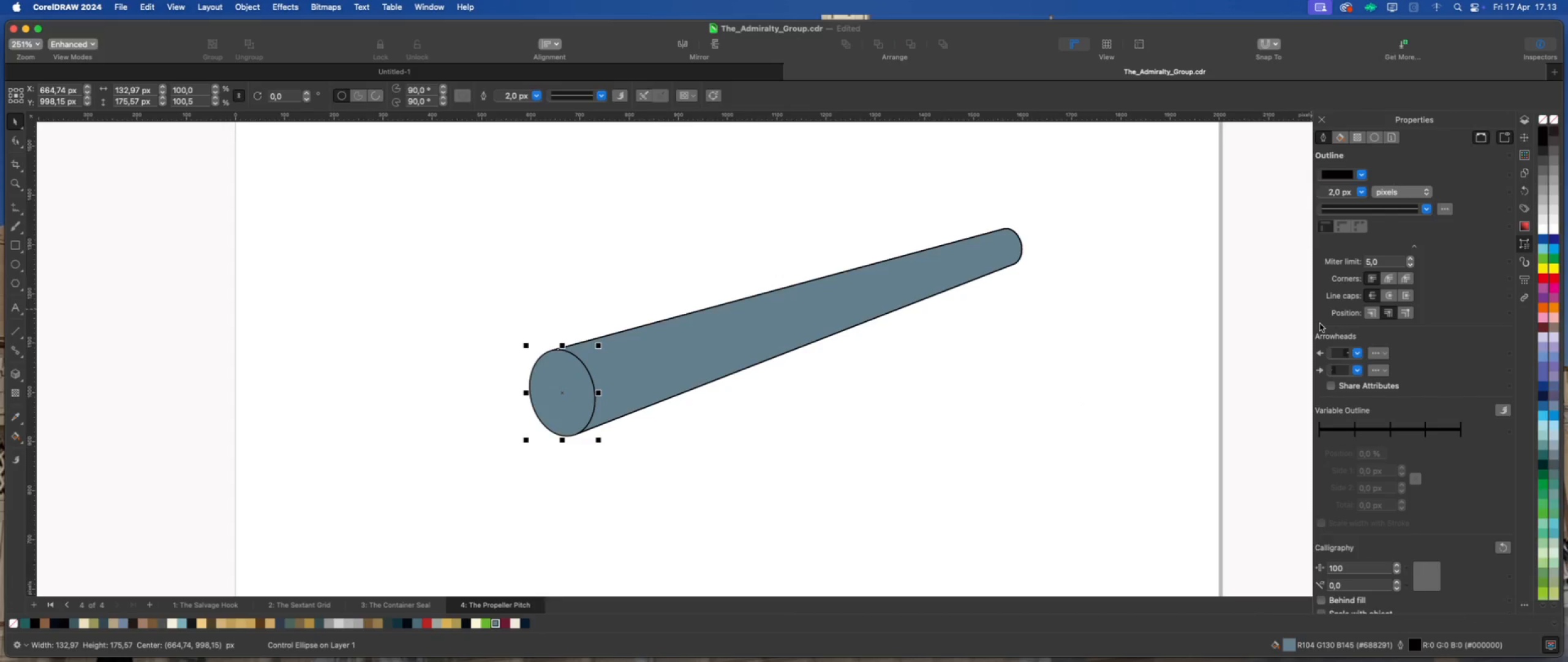 
wait(5.25)
 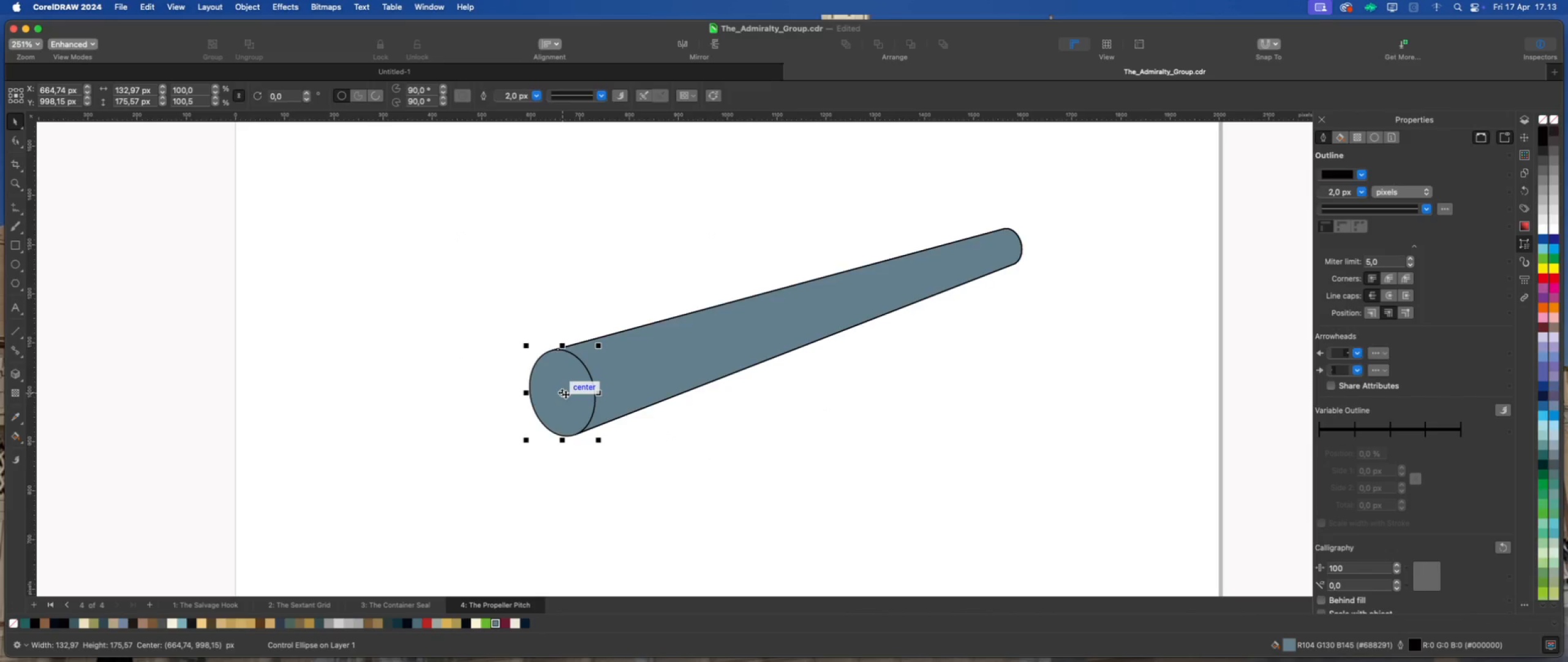 
left_click([1528, 139])
 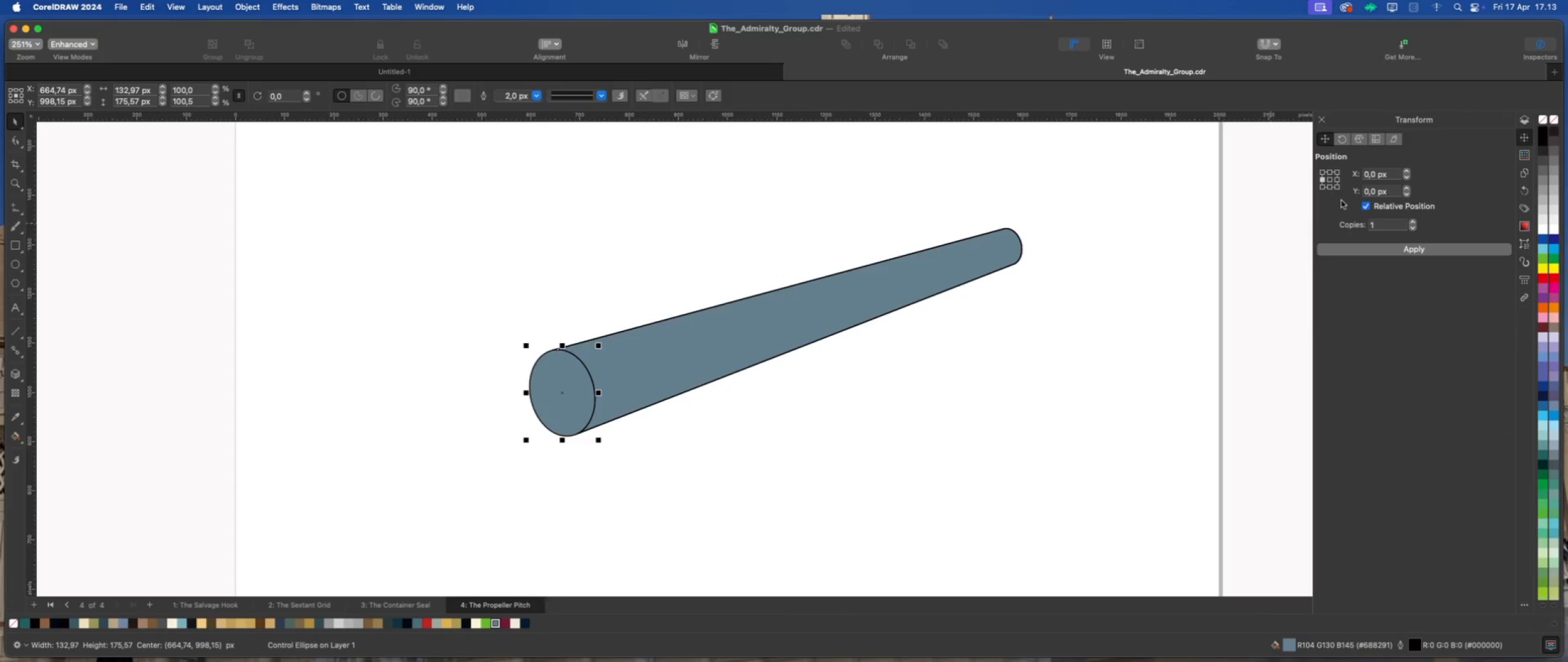 
left_click([1330, 180])
 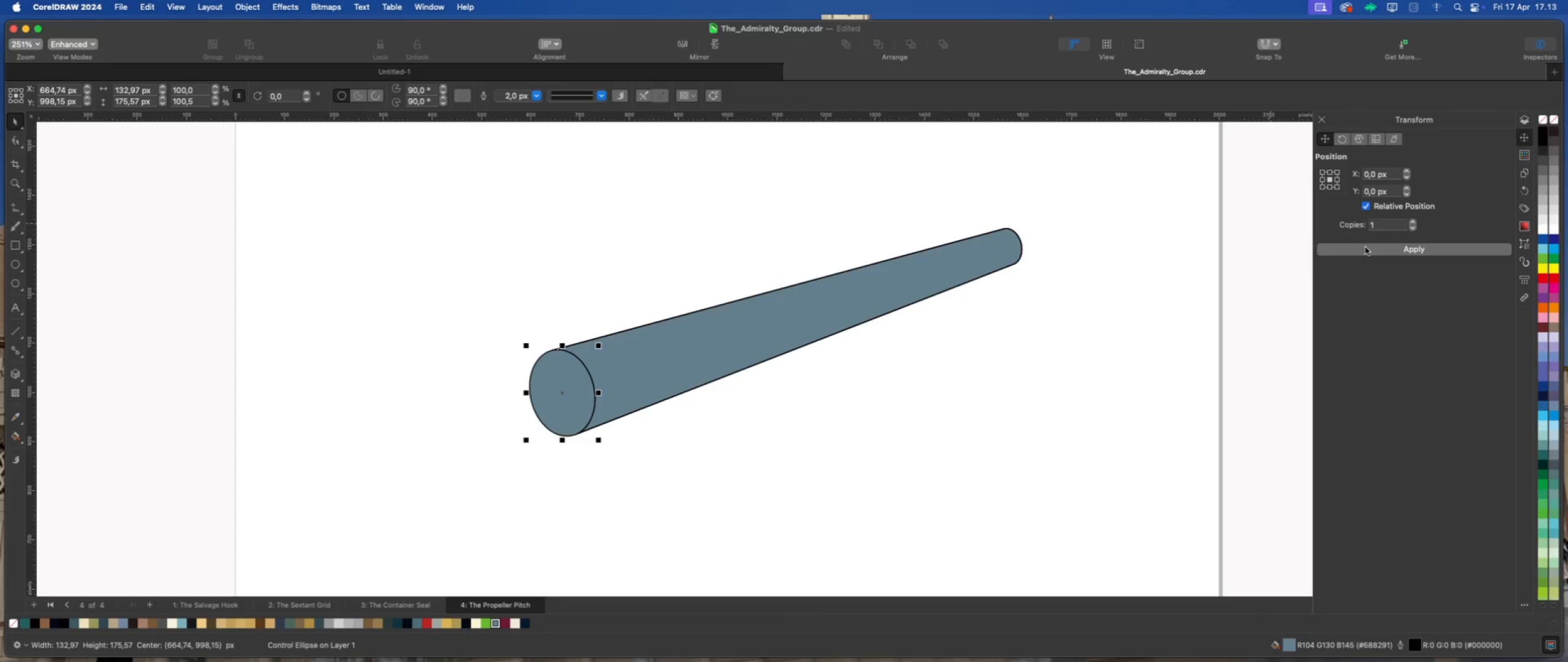 
left_click([1365, 249])
 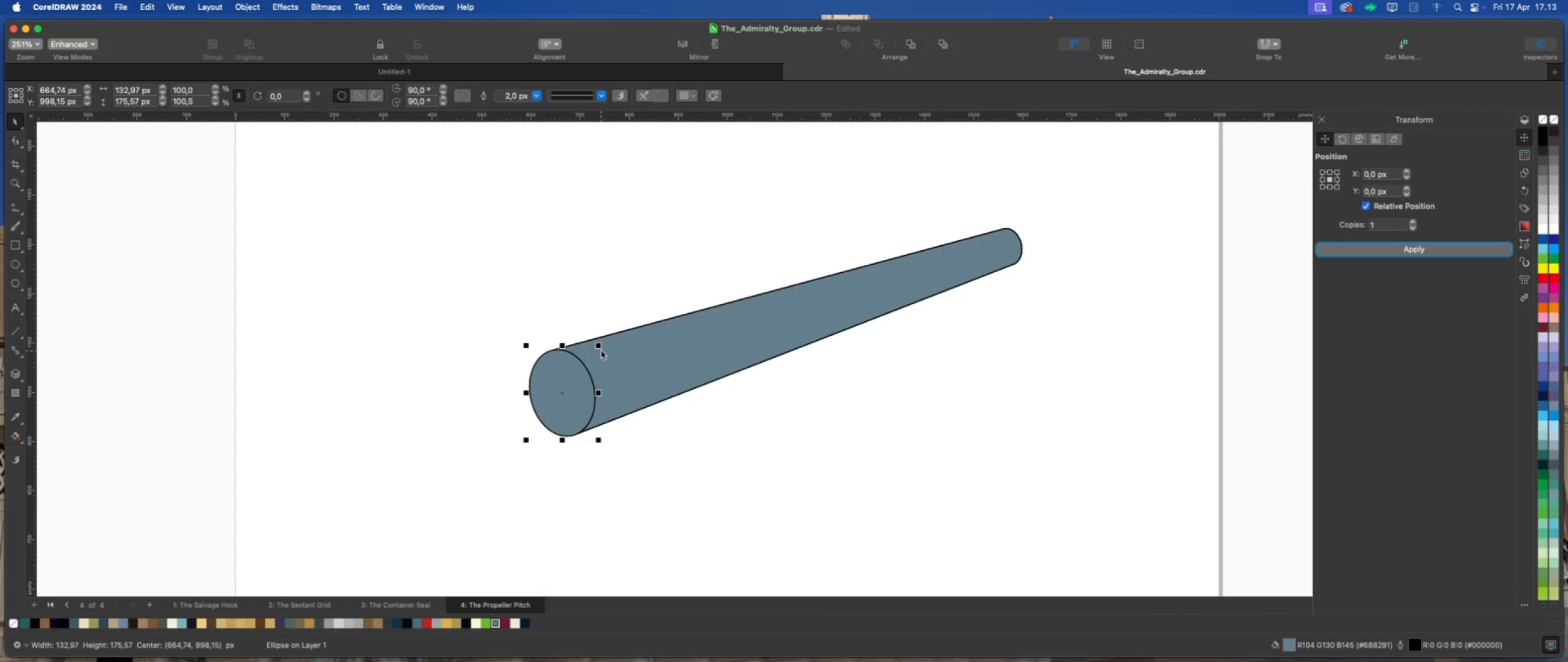 
left_click_drag(start_coordinate=[599, 346], to_coordinate=[592, 354])
 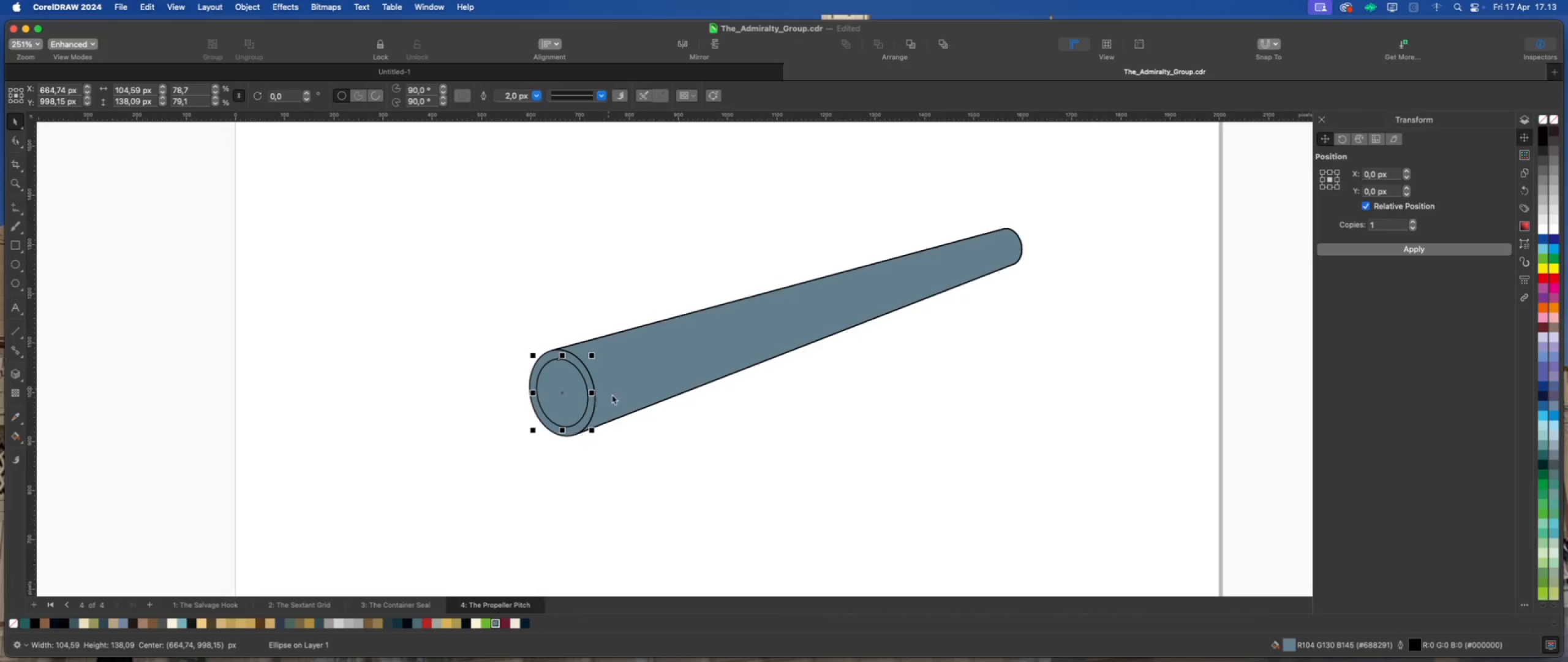 
hold_key(key=ShiftLeft, duration=3.26)
 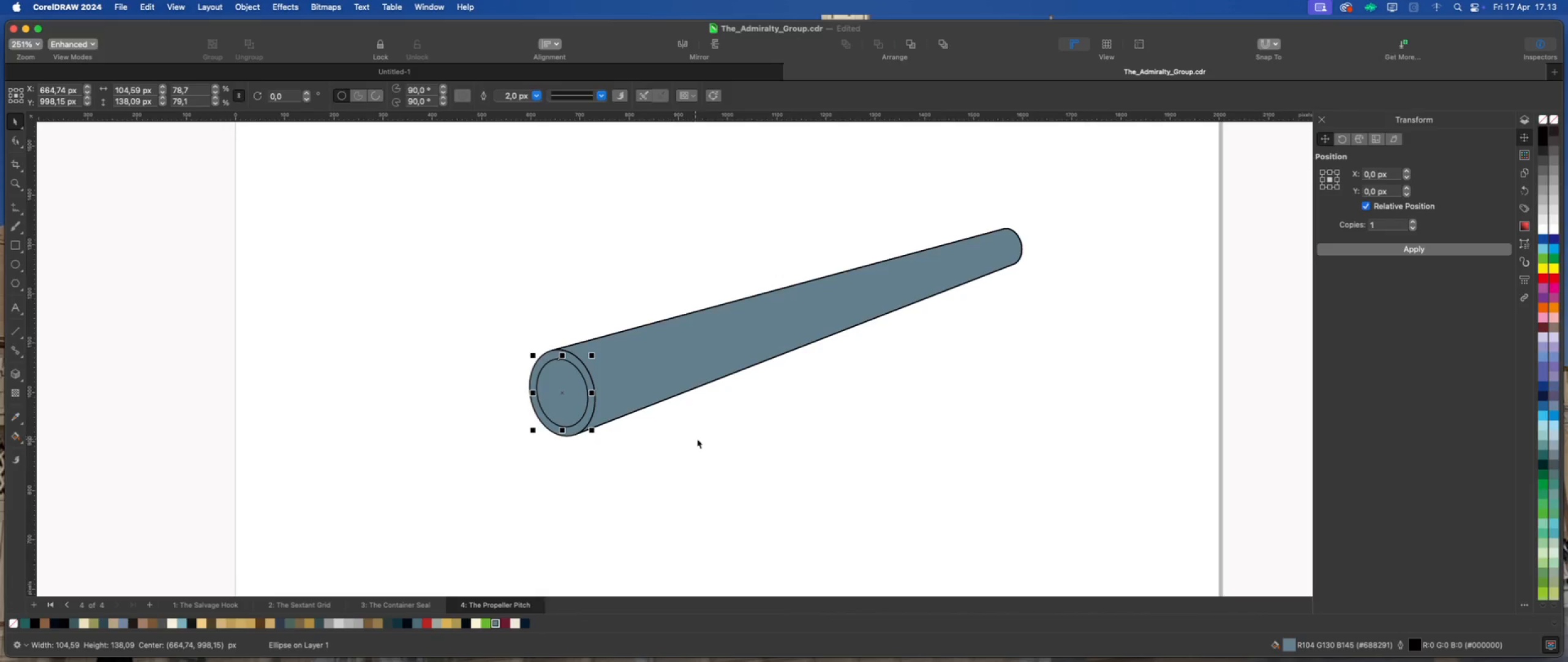 
left_click([698, 439])
 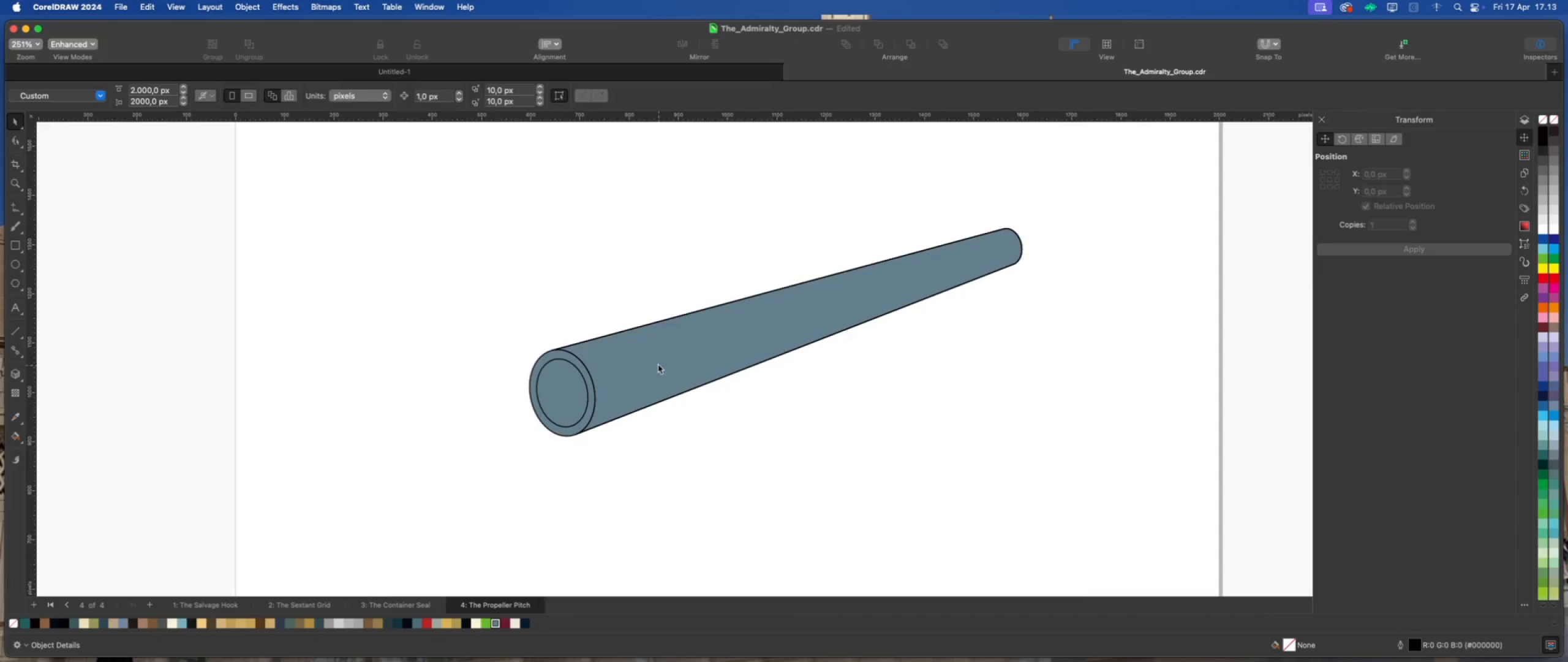 
scroll: coordinate [585, 391], scroll_direction: up, amount: 1.0
 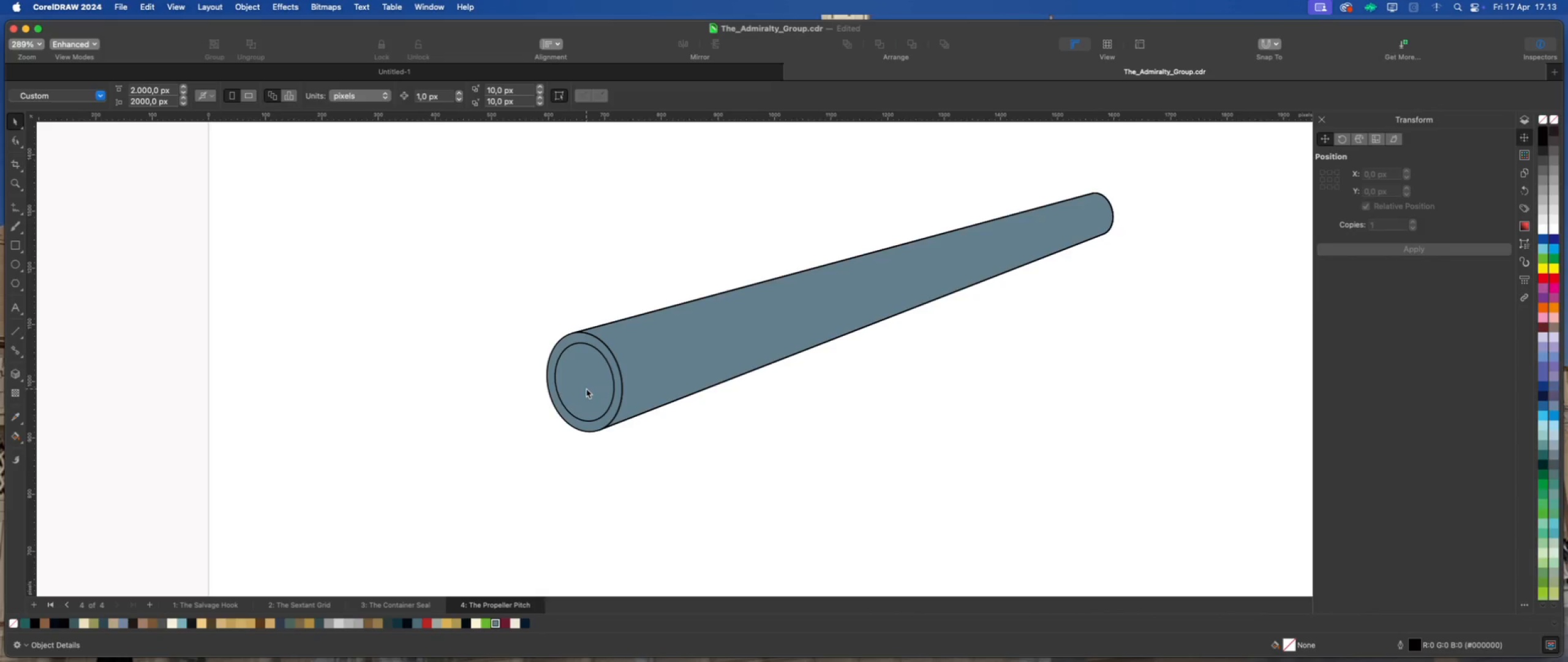 
left_click([586, 389])
 